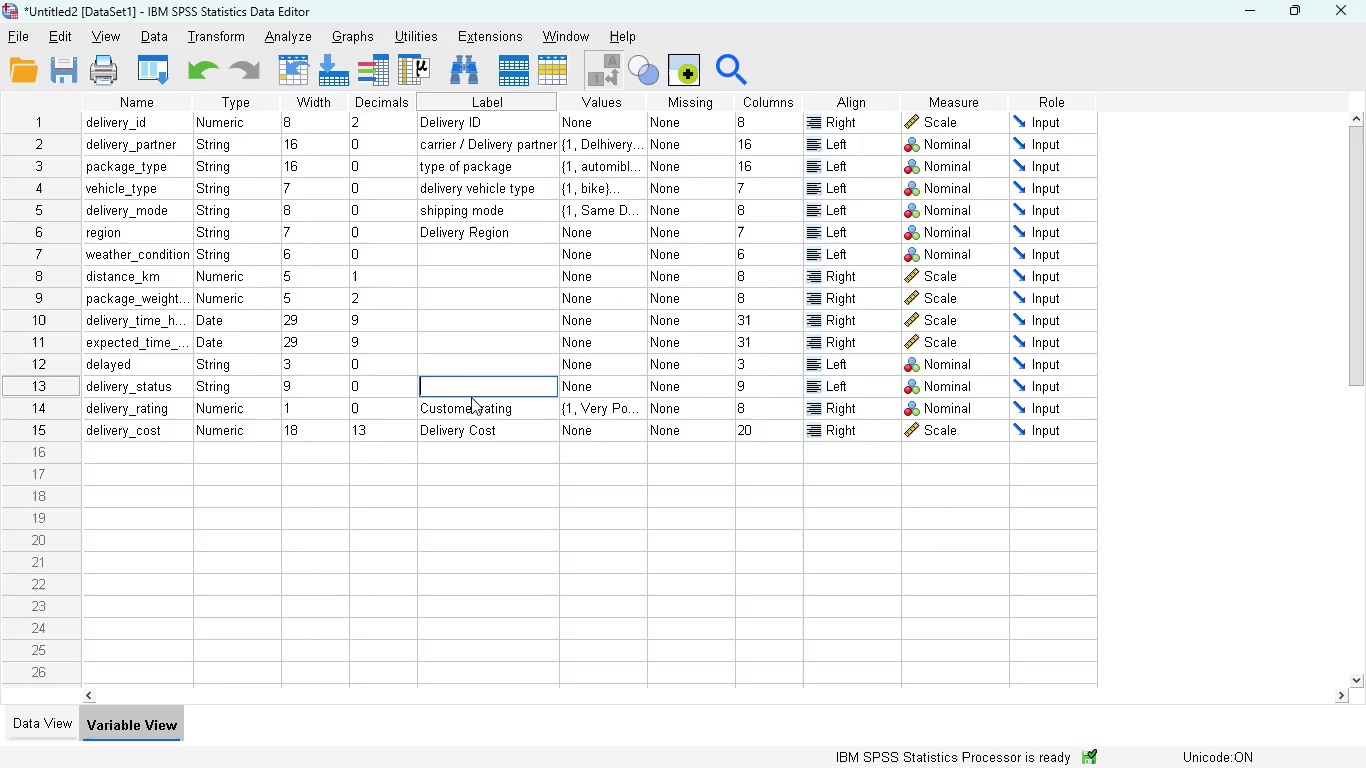 
wait(8.17)
 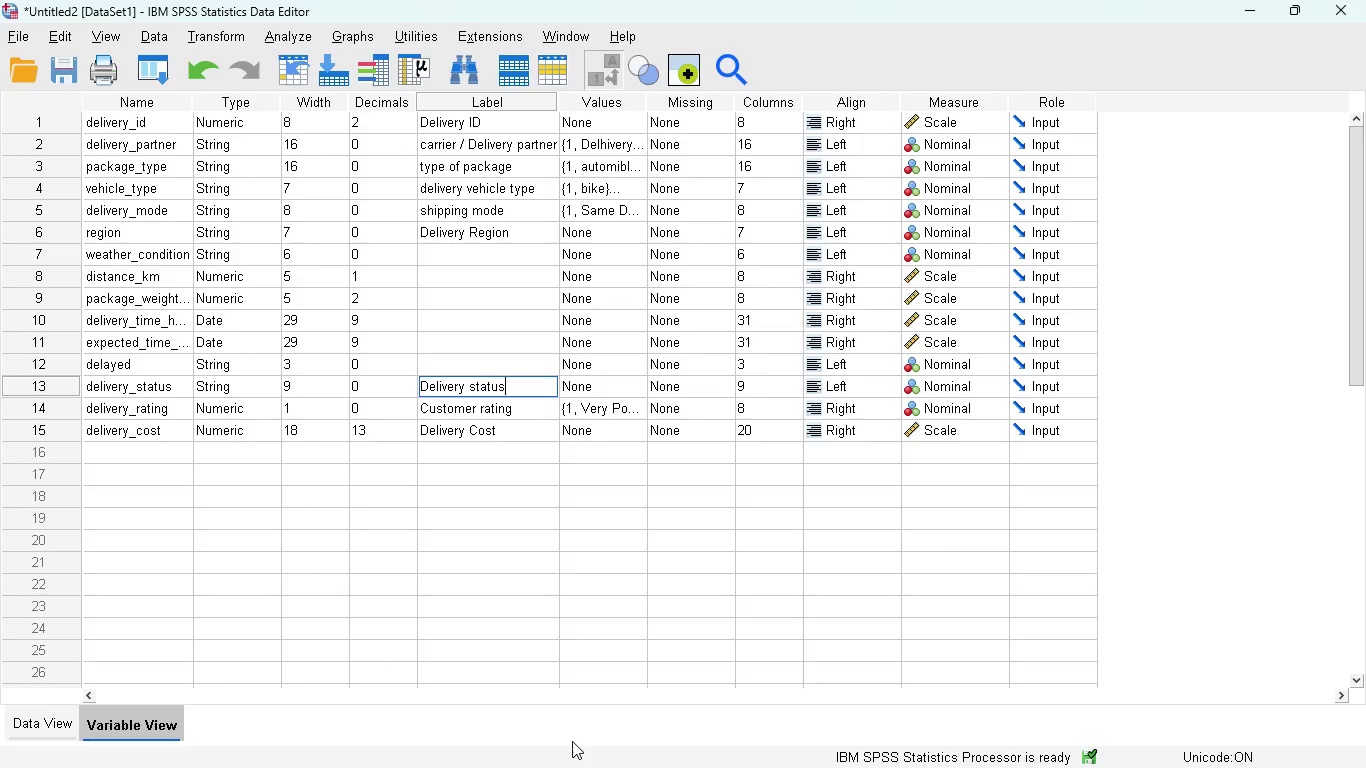 
left_click([52, 721])
 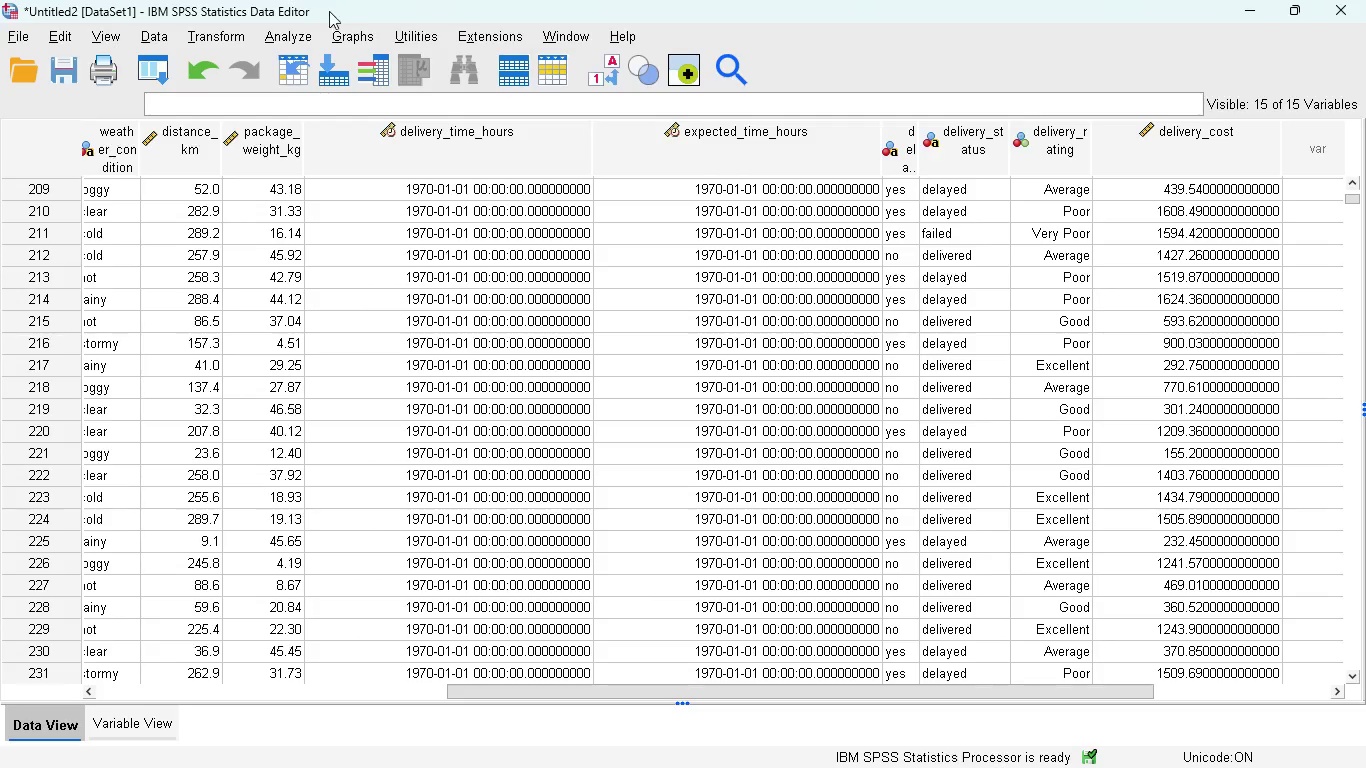 
left_click([234, 28])
 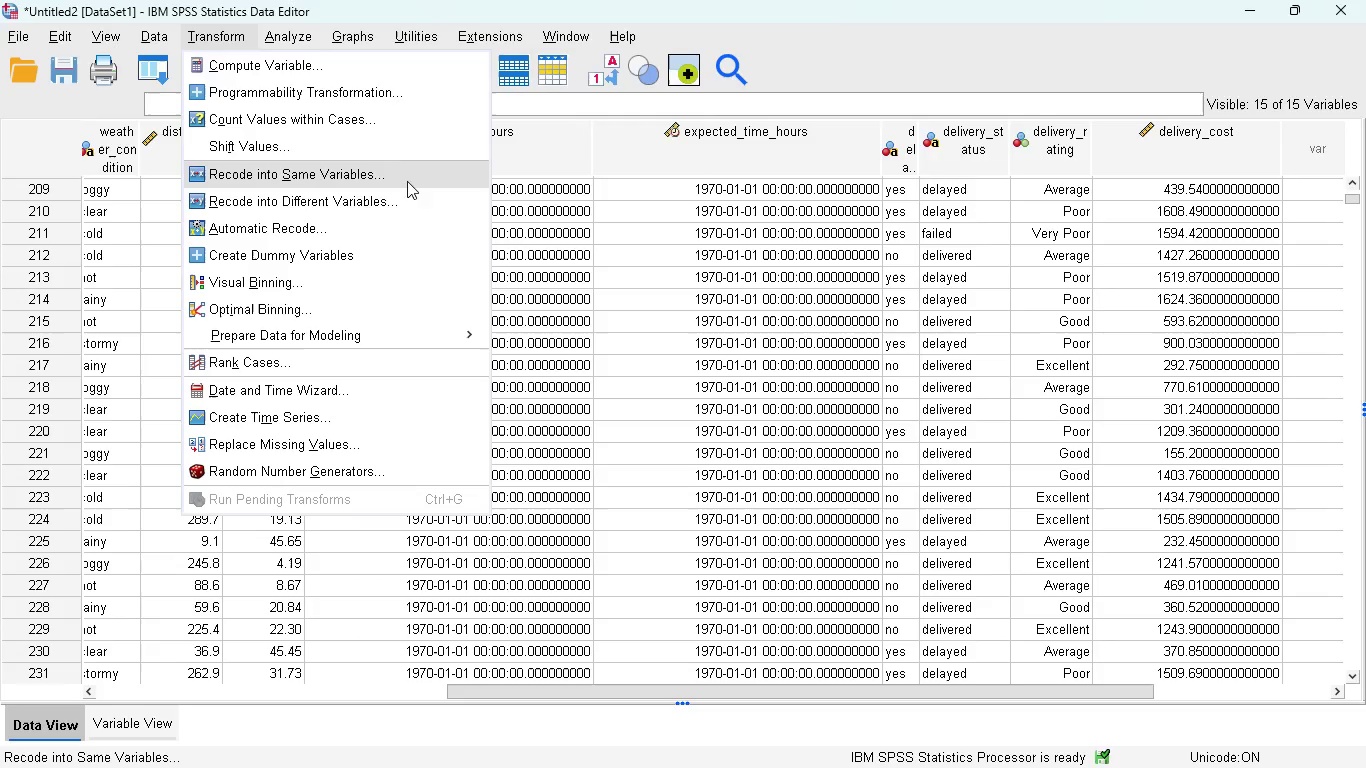 
left_click([316, 178])
 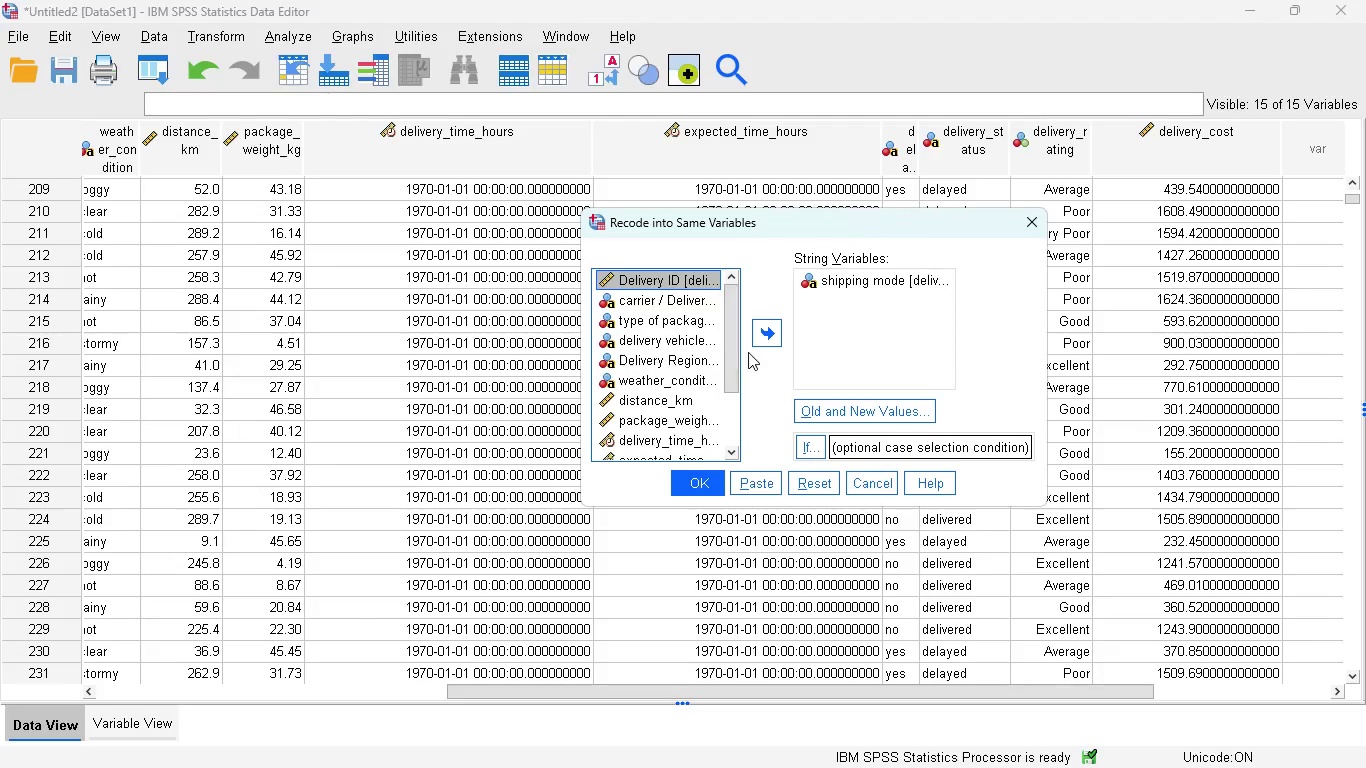 
left_click_drag(start_coordinate=[727, 336], to_coordinate=[736, 421])
 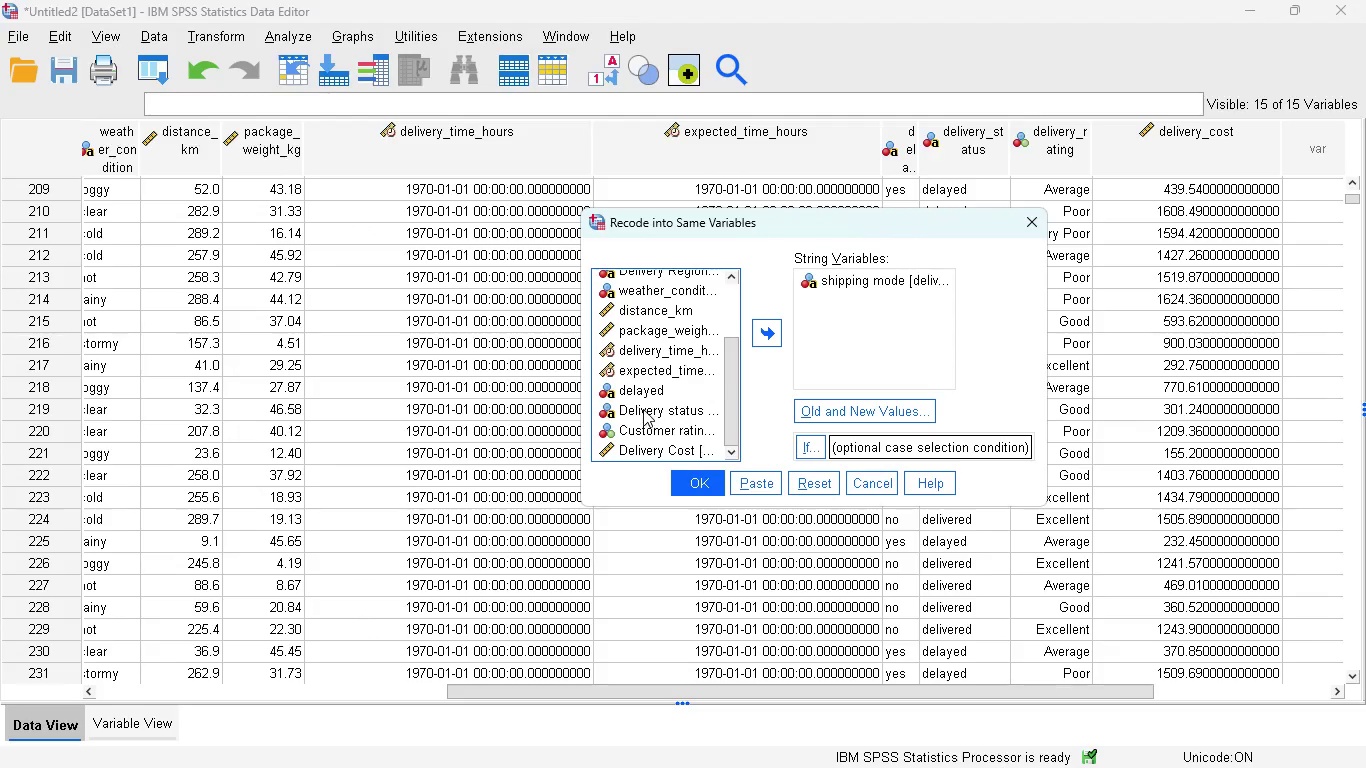 
left_click([643, 409])
 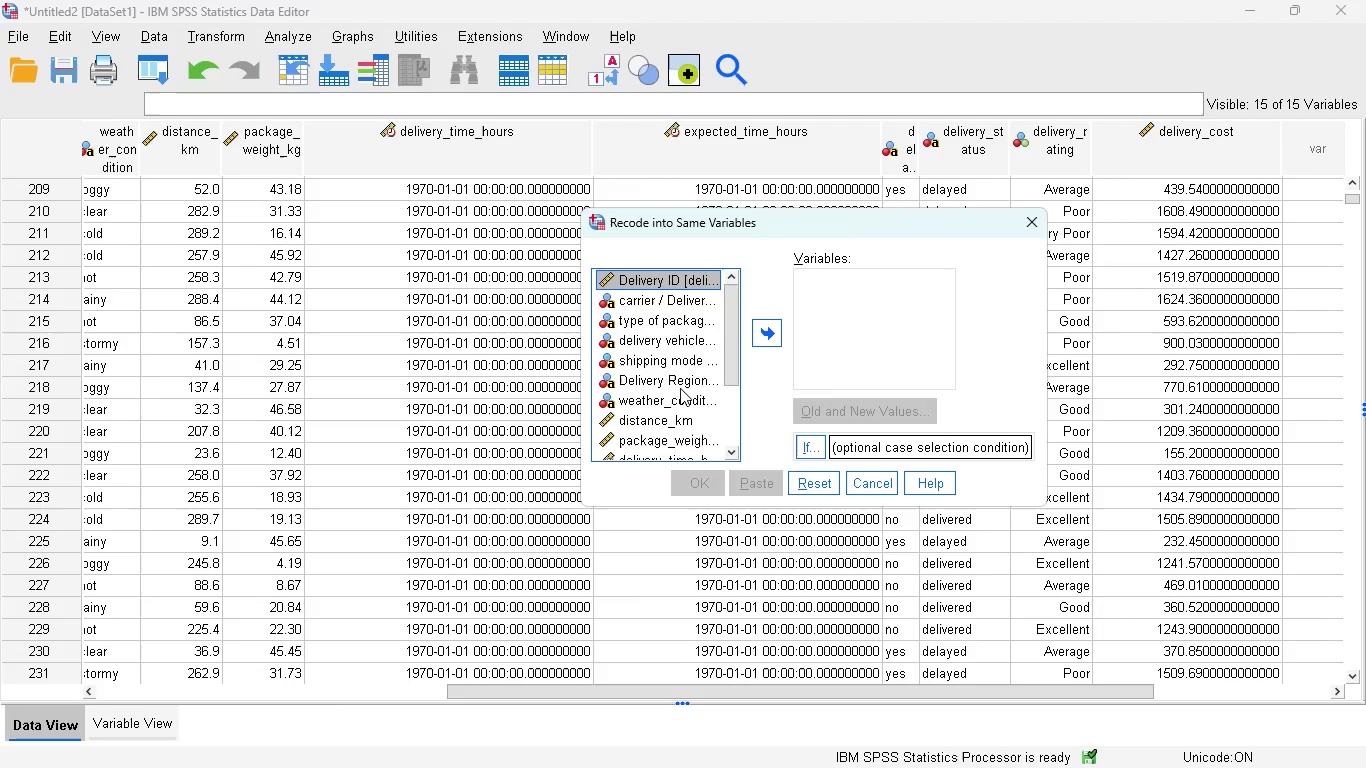 
left_click_drag(start_coordinate=[738, 339], to_coordinate=[738, 408])
 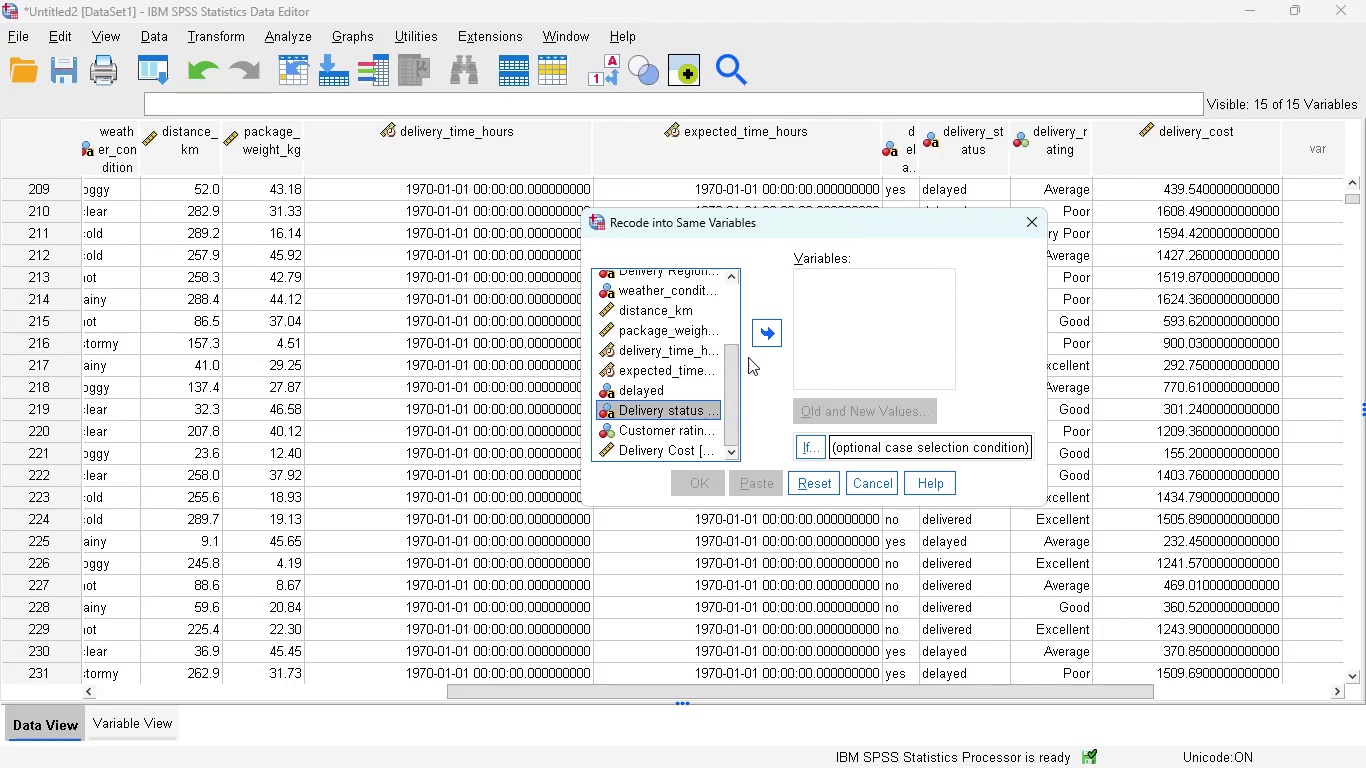 
left_click([756, 338])
 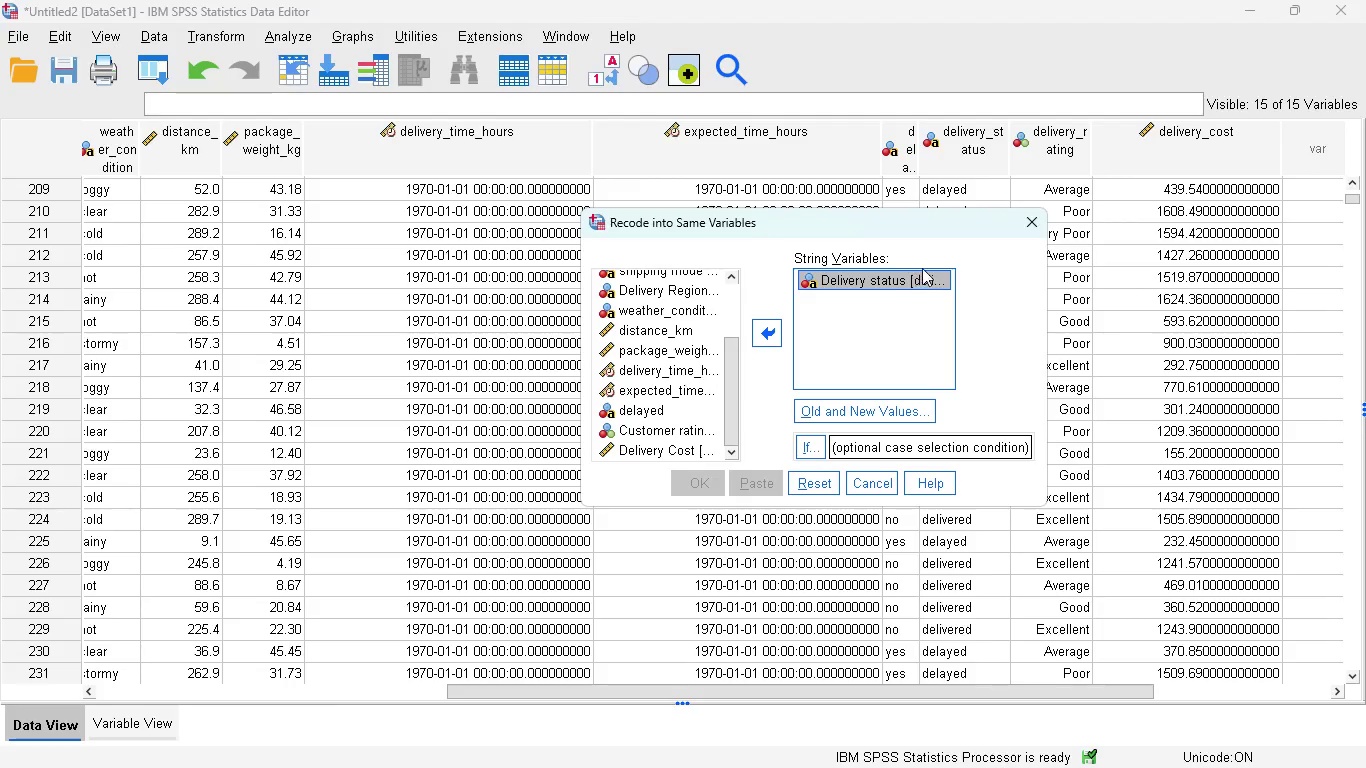 
left_click_drag(start_coordinate=[861, 216], to_coordinate=[613, 219])
 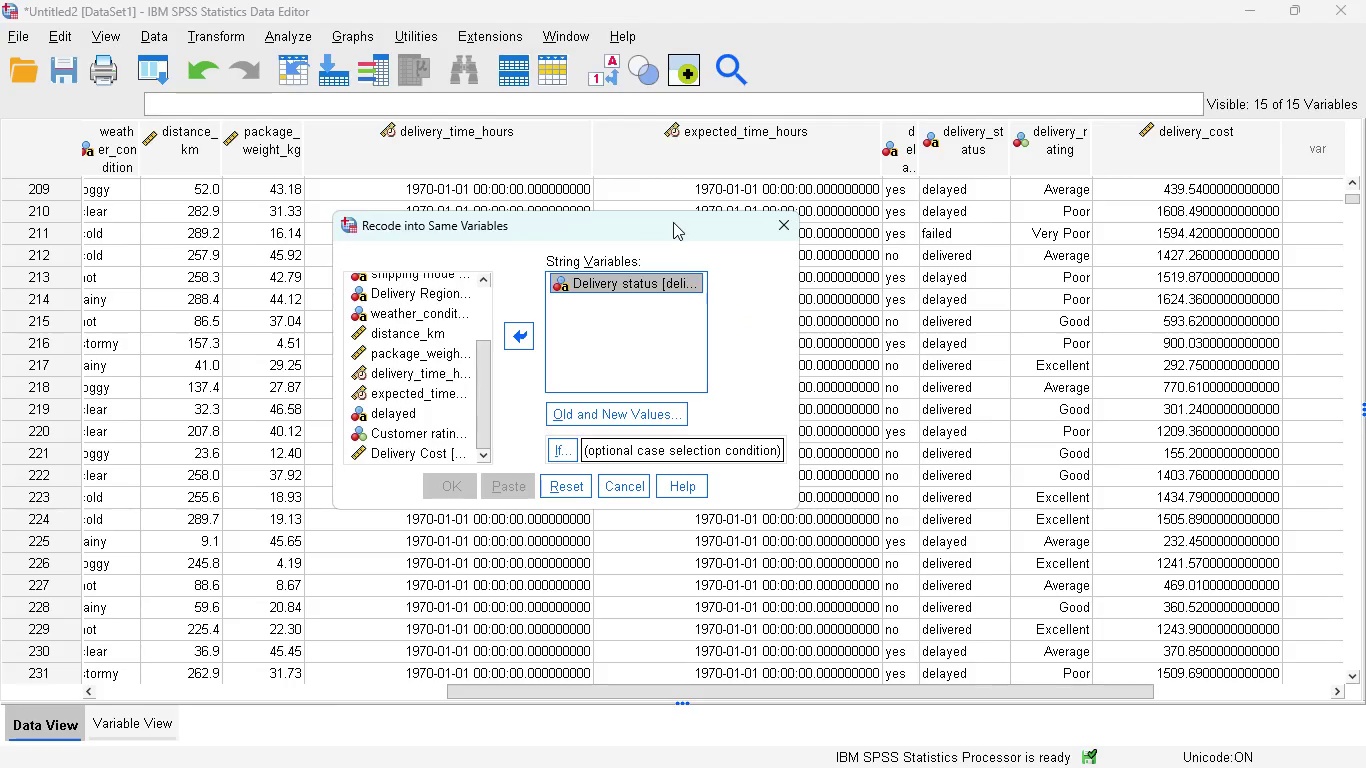 
left_click_drag(start_coordinate=[672, 226], to_coordinate=[519, 202])
 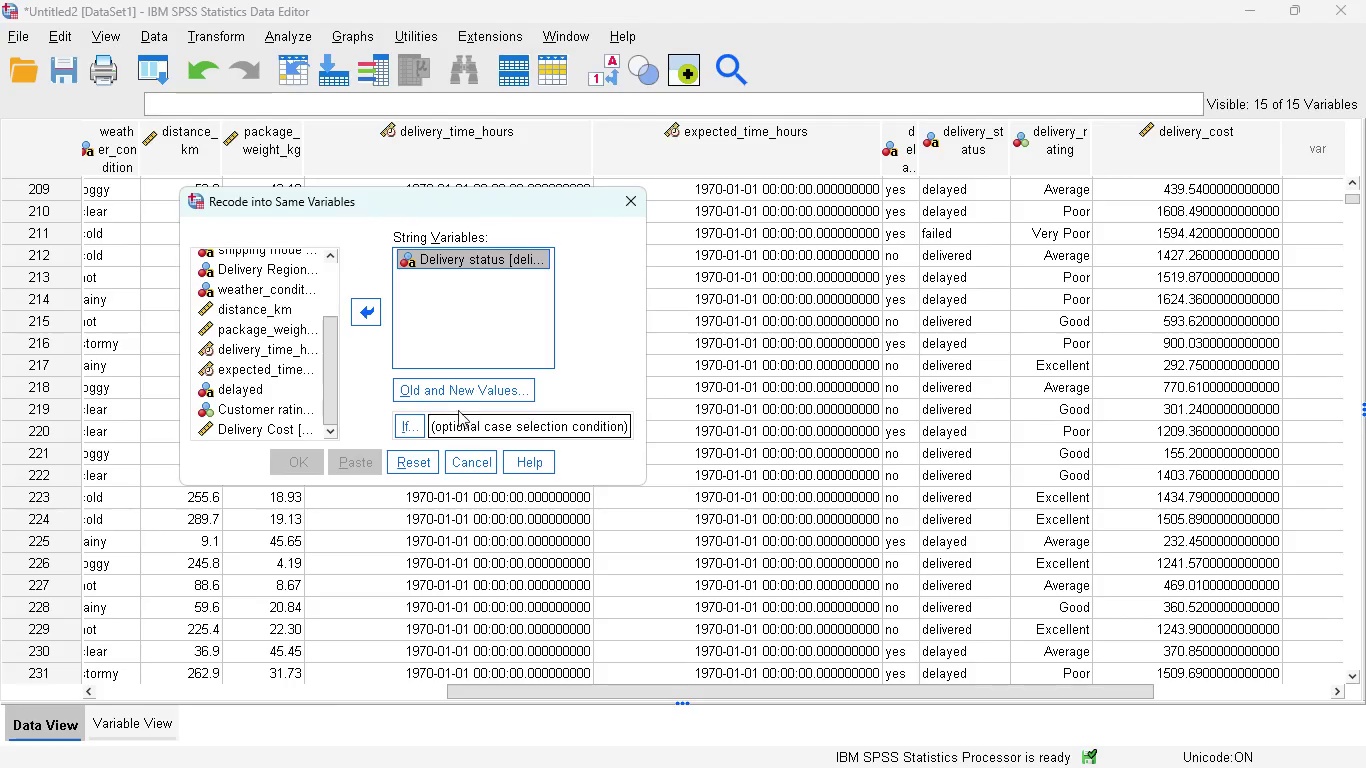 
left_click([453, 385])
 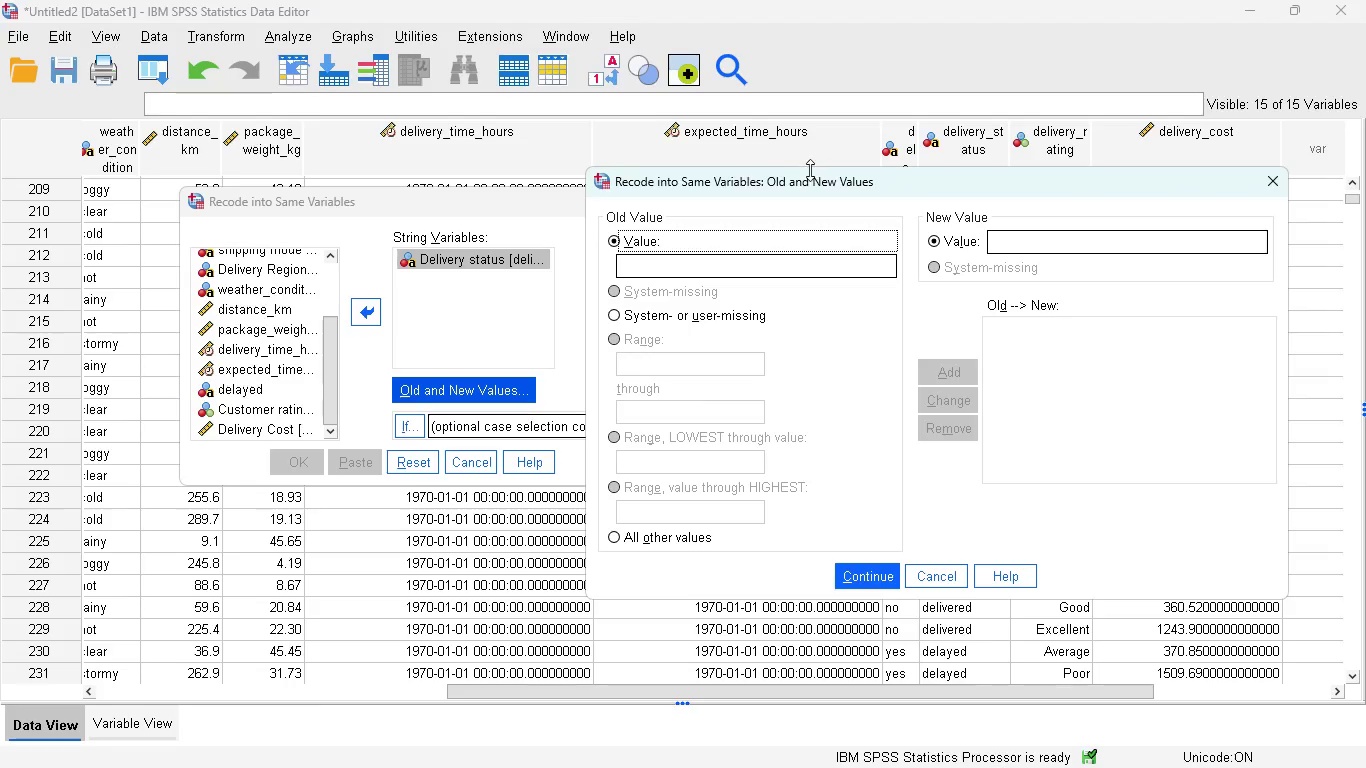 
left_click_drag(start_coordinate=[821, 182], to_coordinate=[377, 184])
 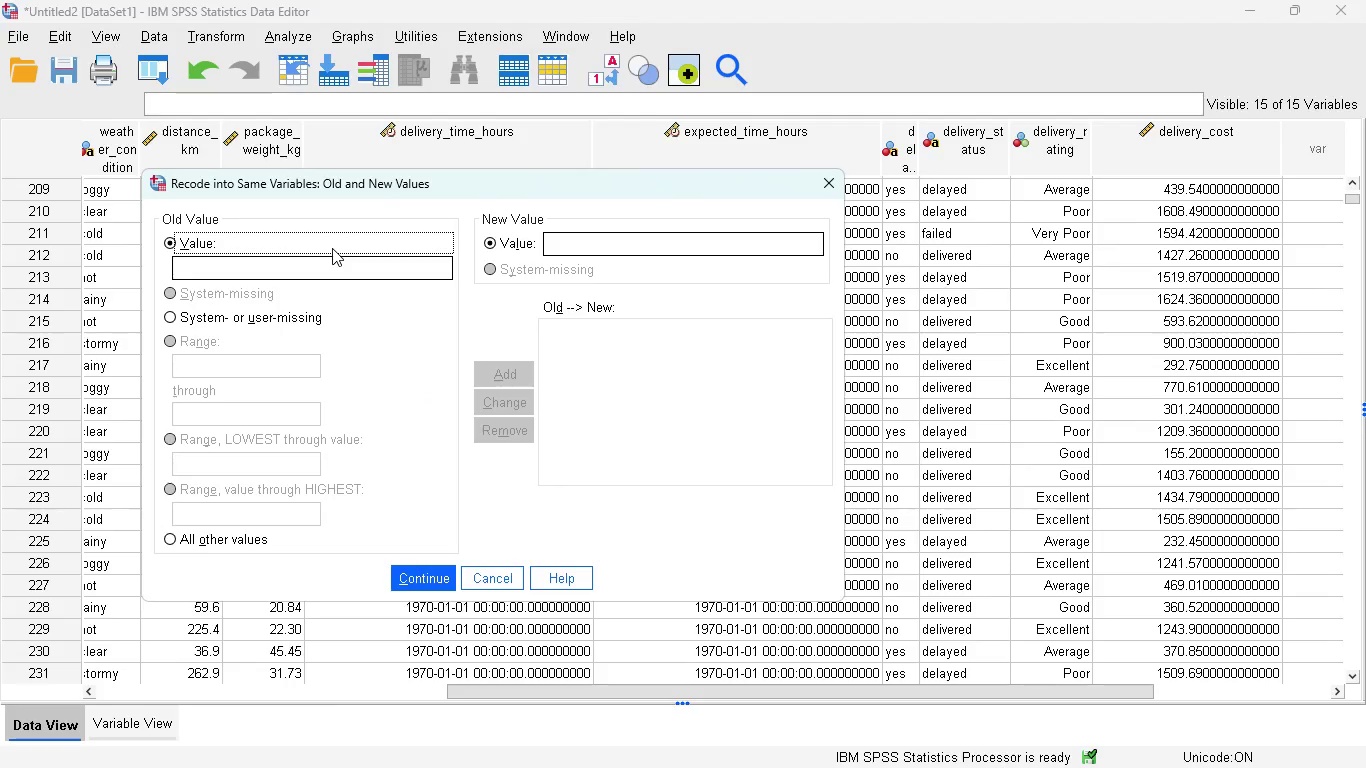 
double_click([319, 267])
 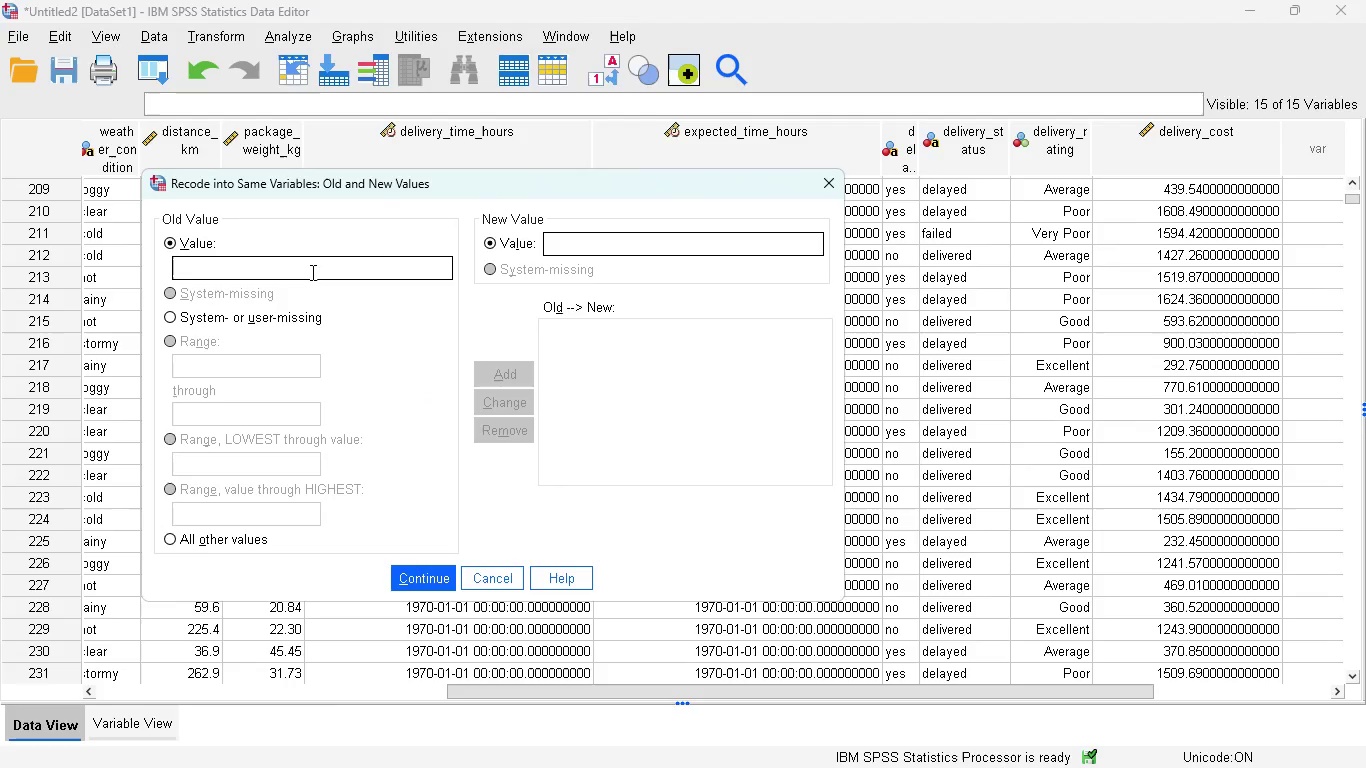 
type(delivered)
 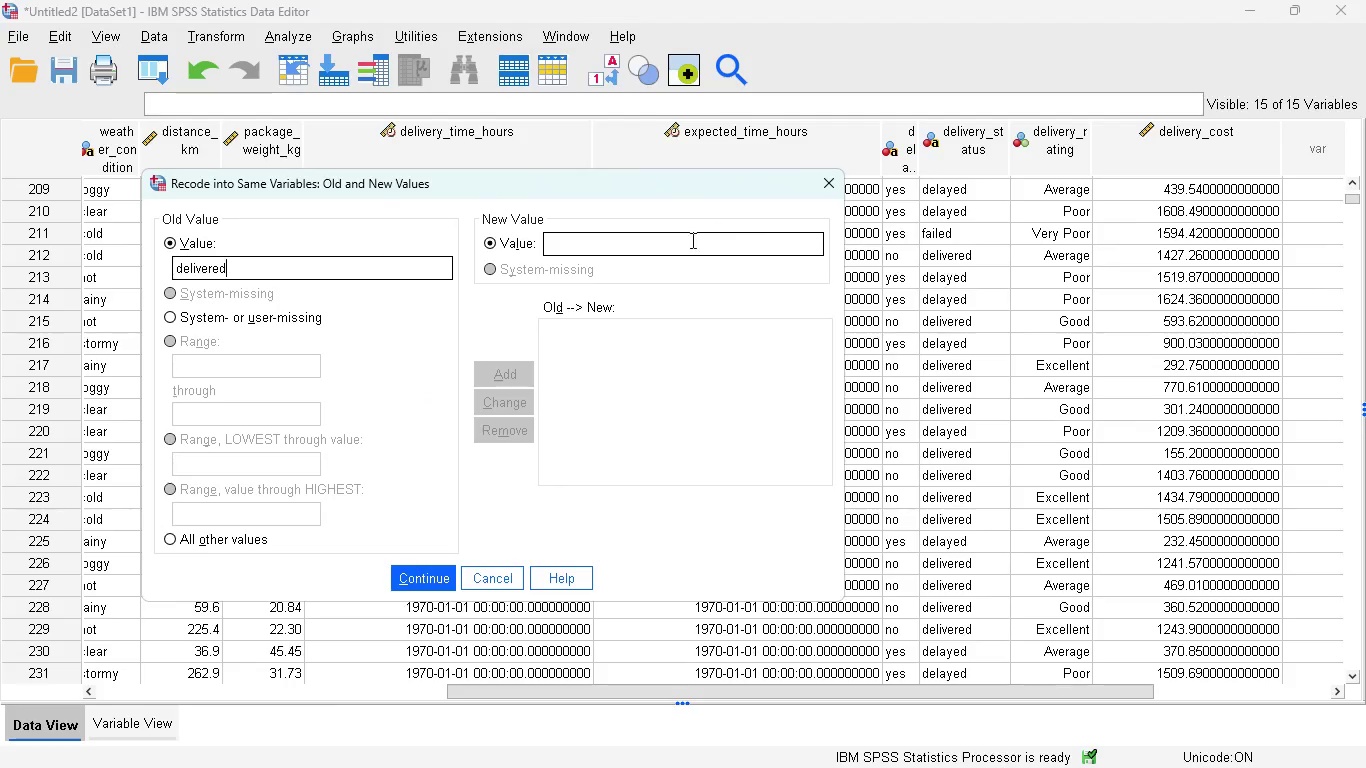 
left_click([670, 249])
 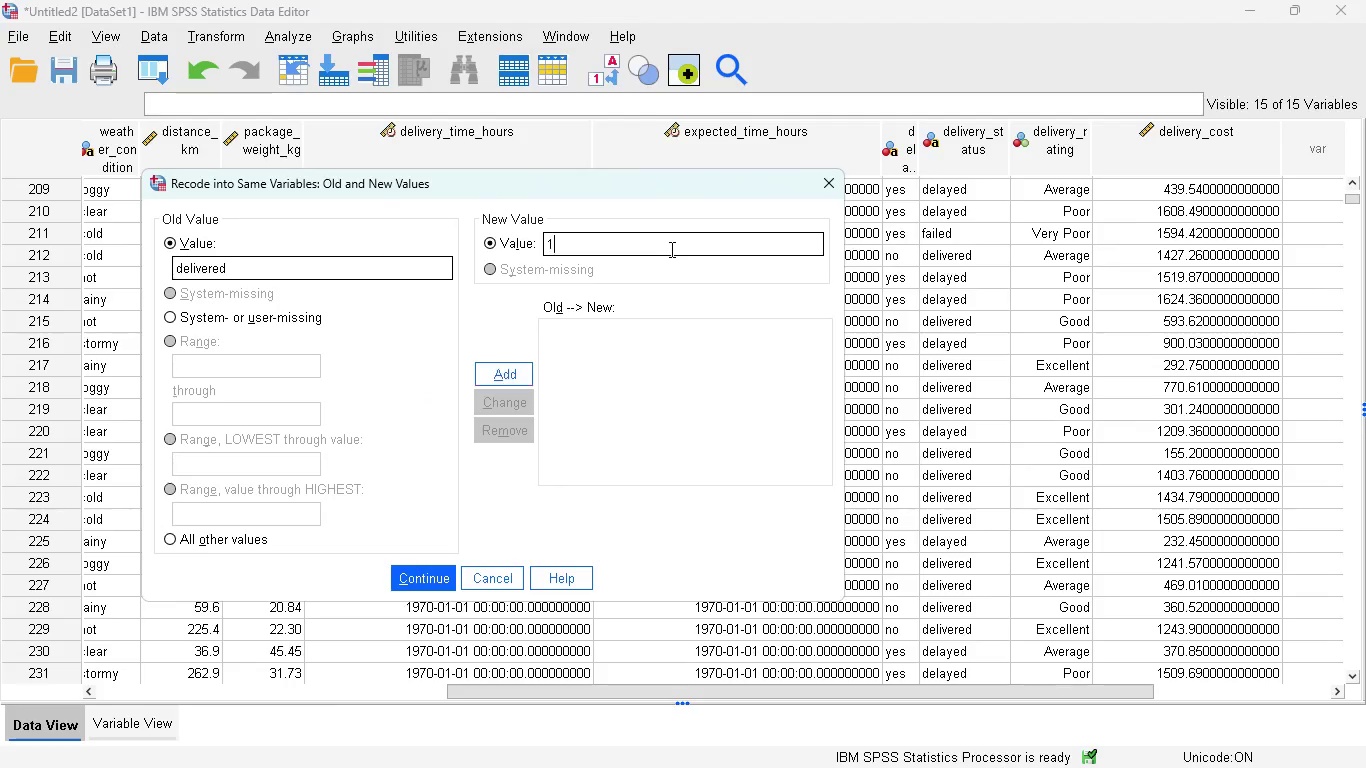 
key(1)
 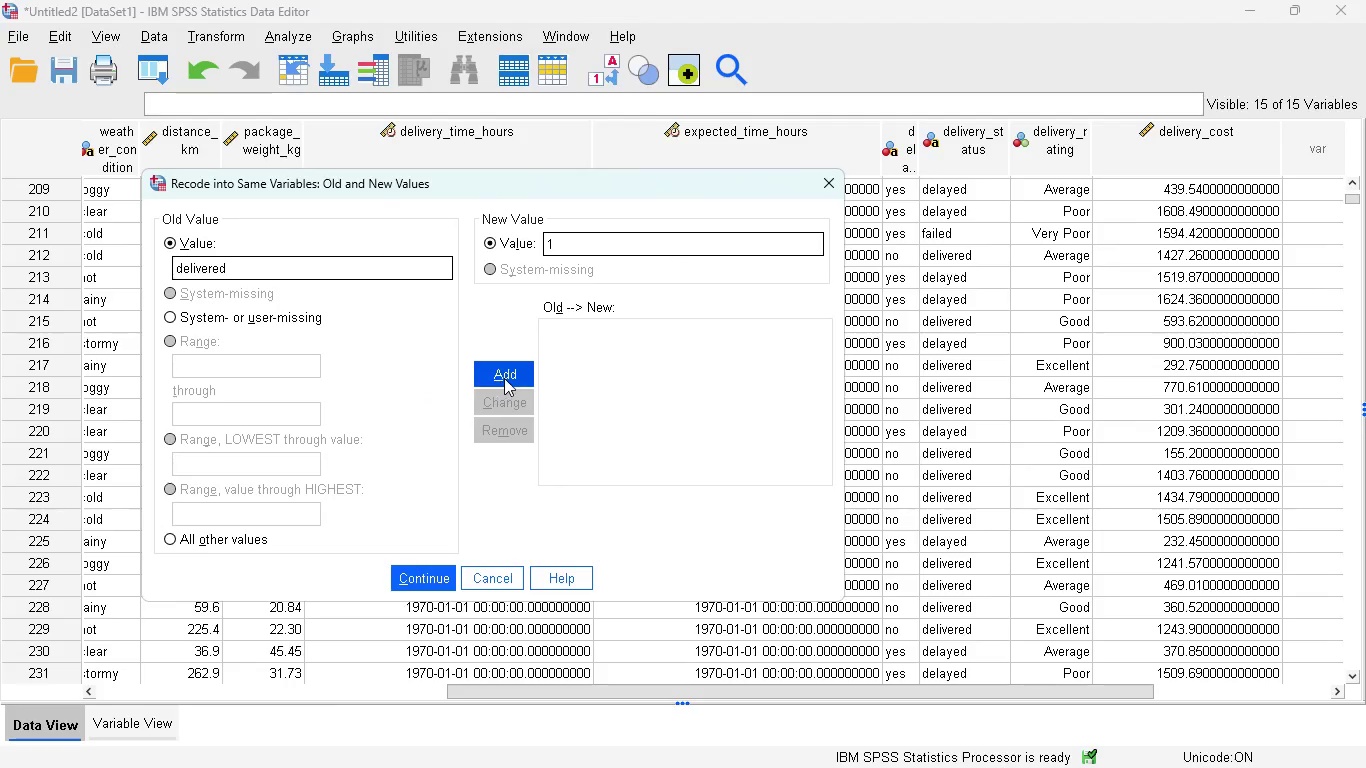 
left_click([507, 377])
 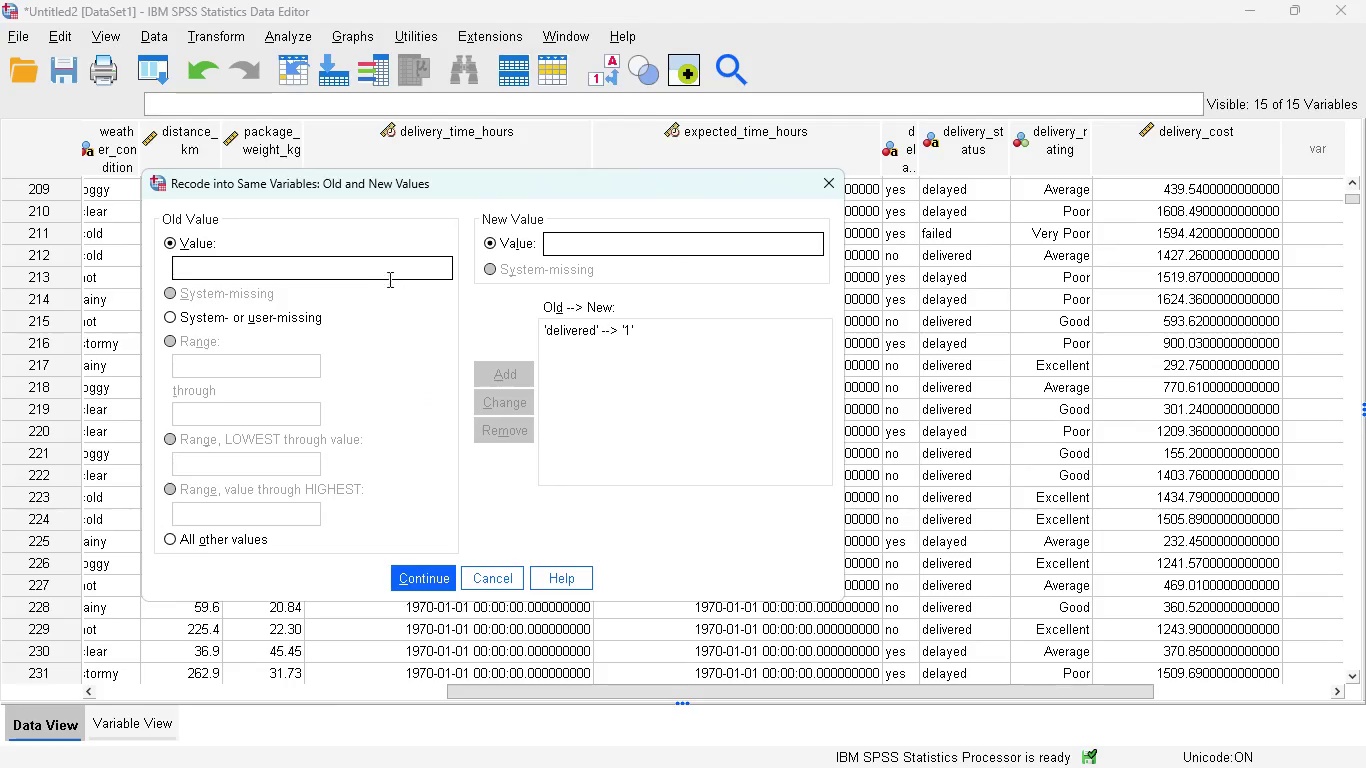 
left_click([344, 267])
 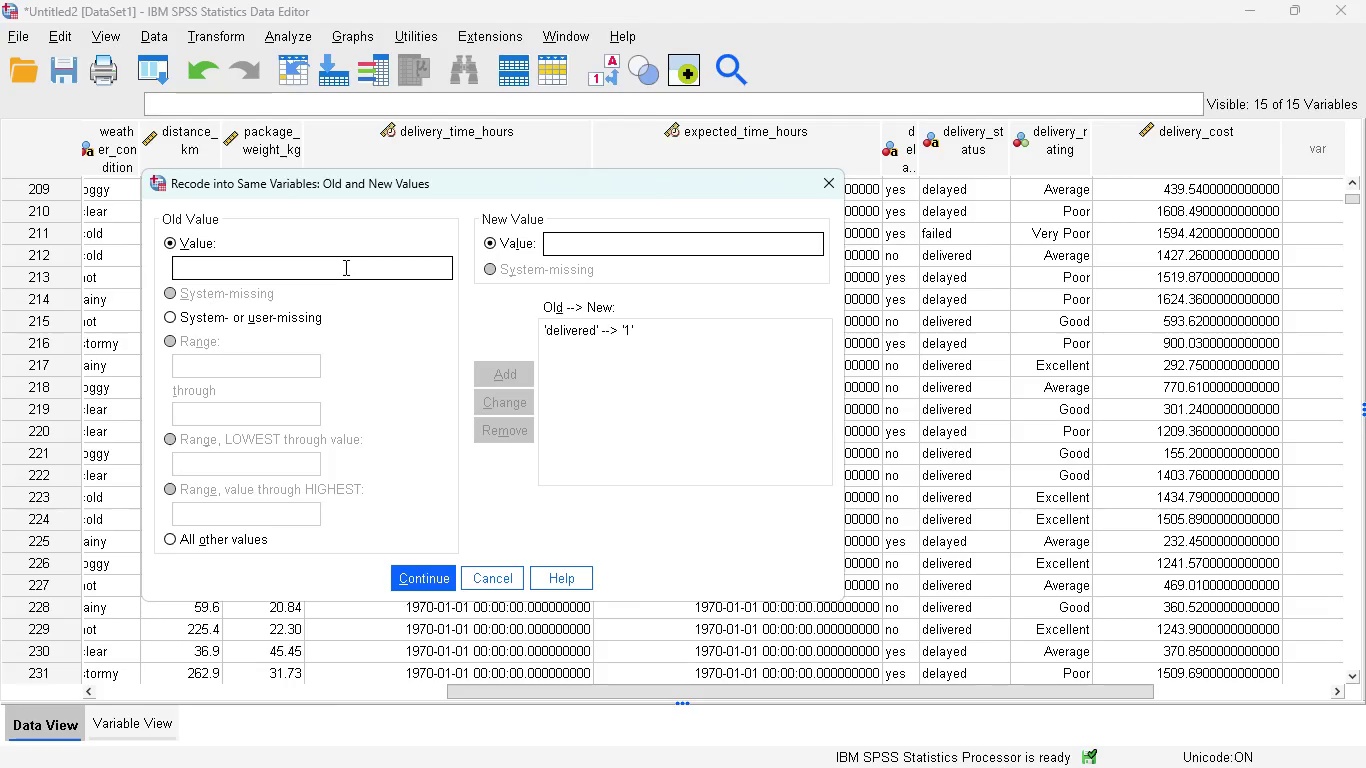 
key(2)
 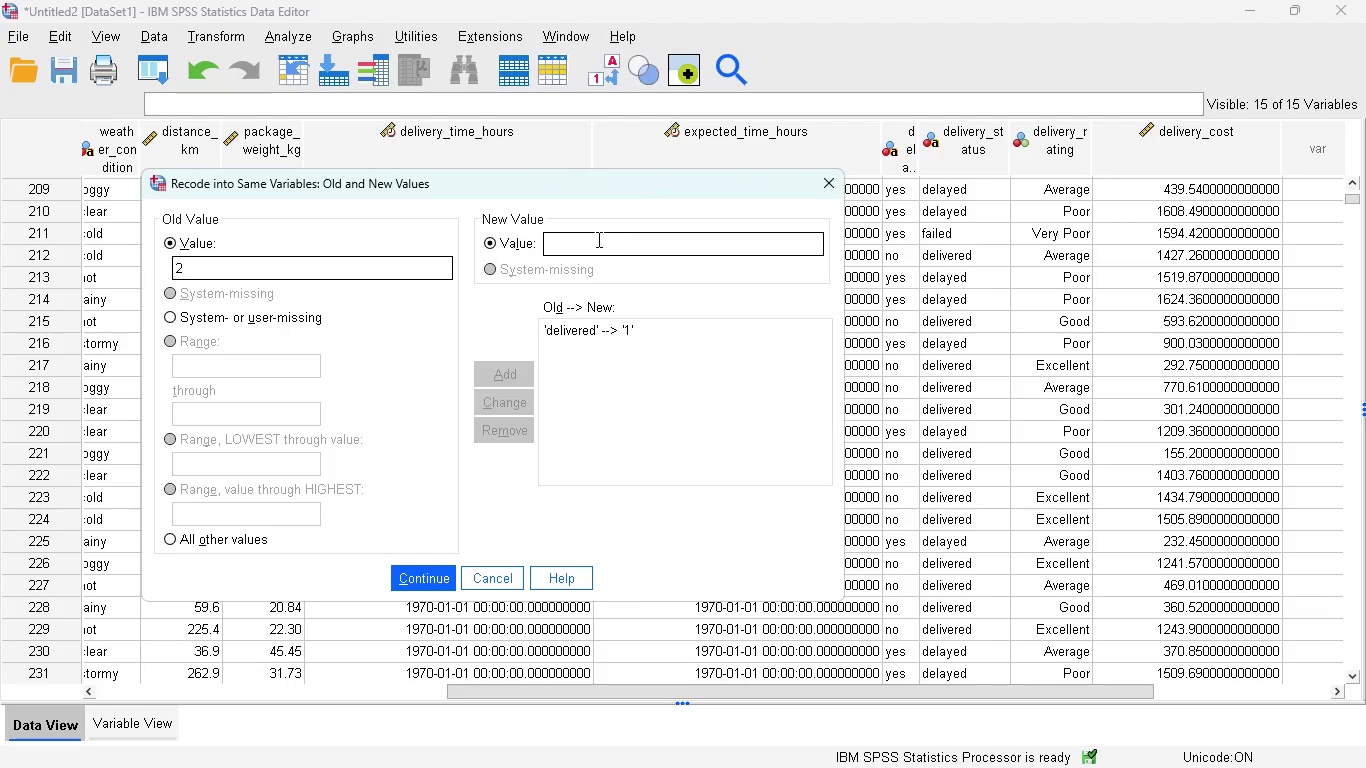 
left_click([587, 245])
 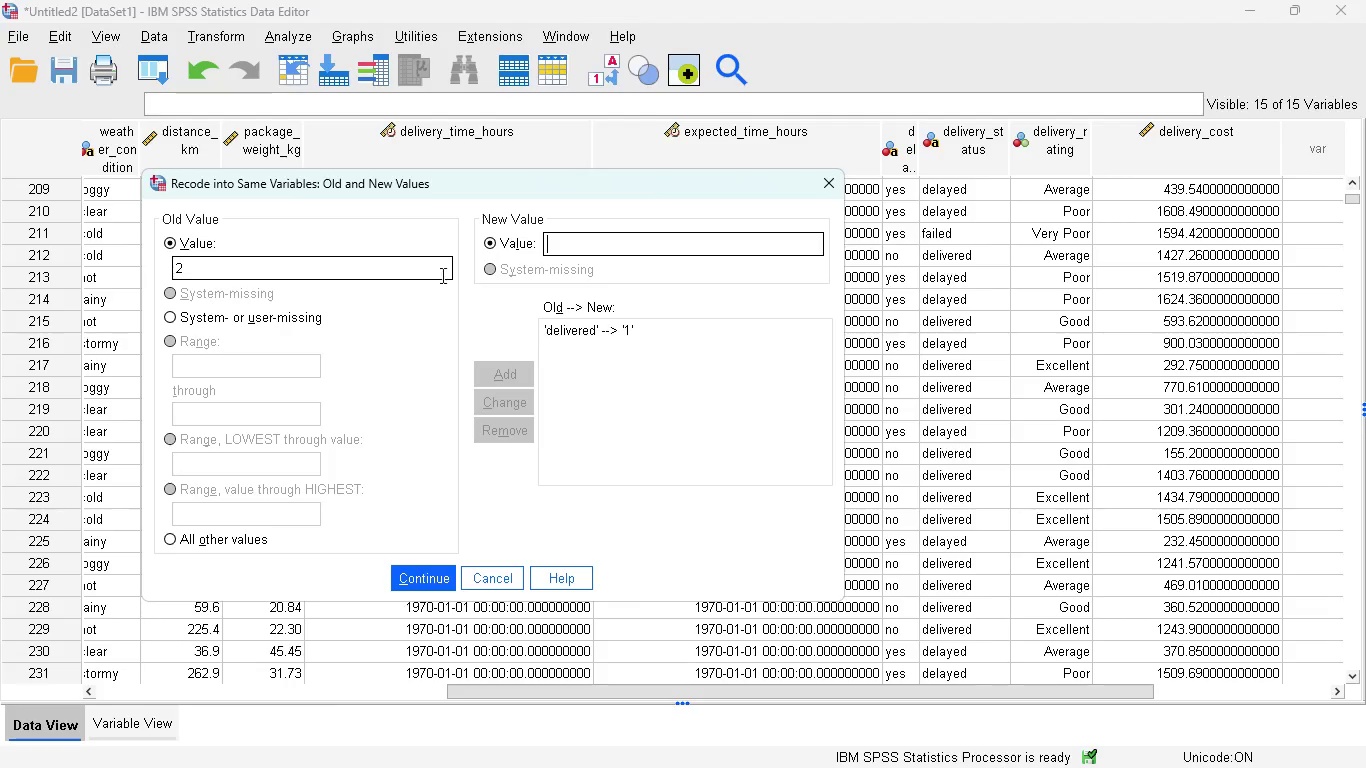 
left_click([383, 270])
 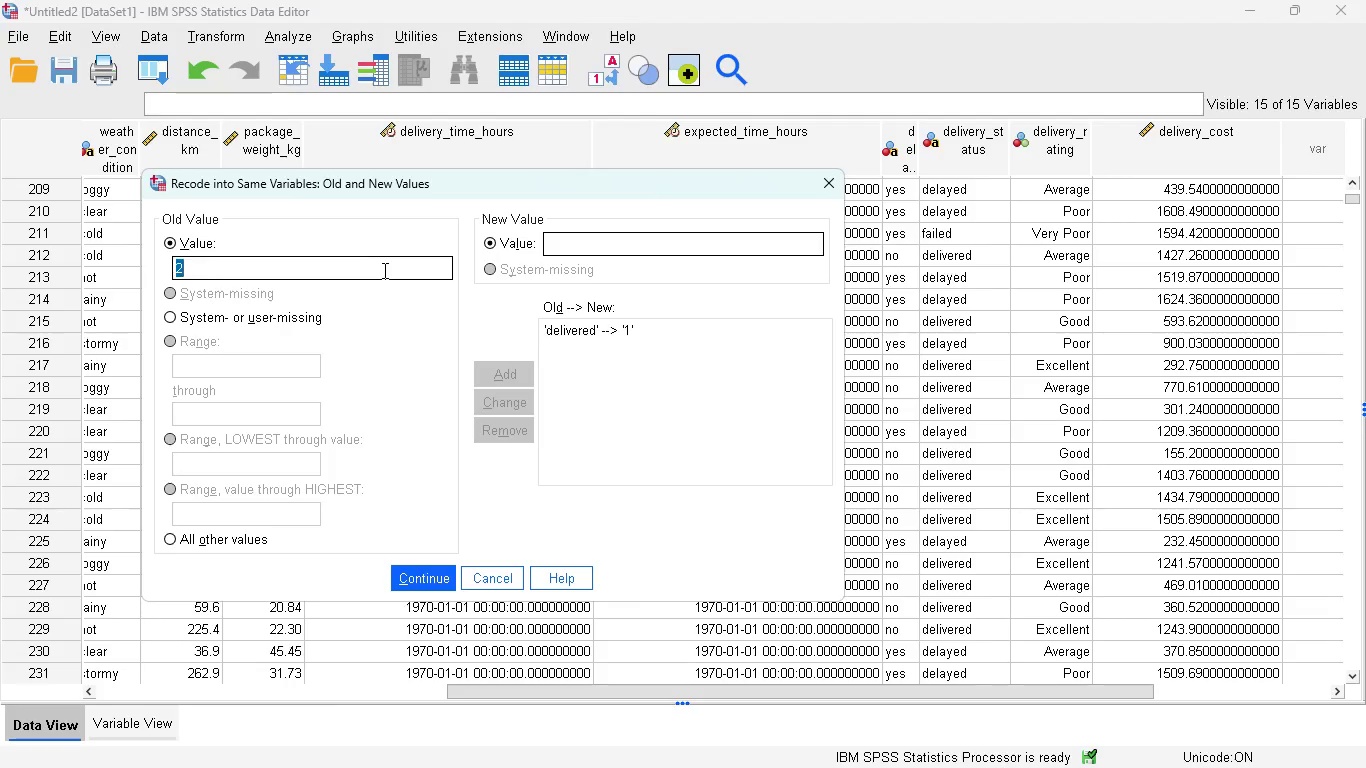 
type(delayed)
 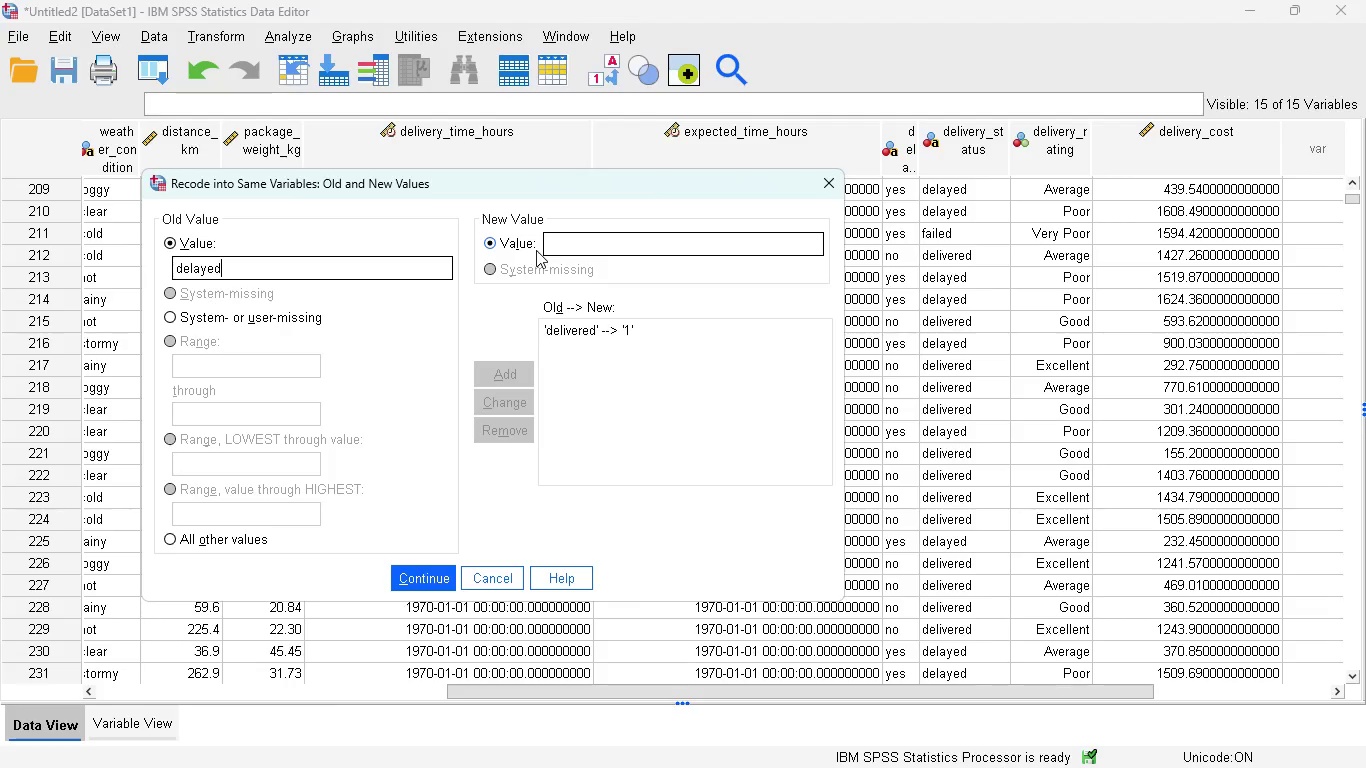 
left_click([560, 244])
 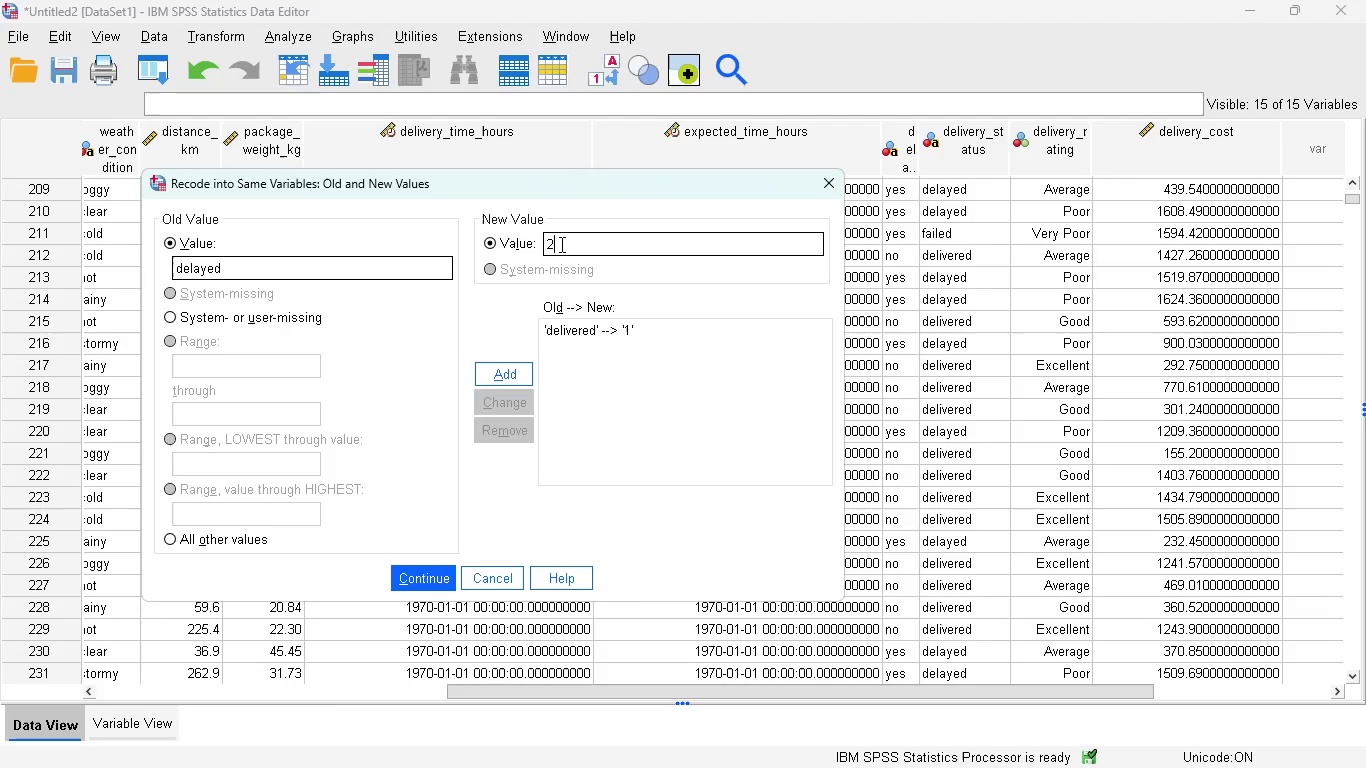 
key(2)
 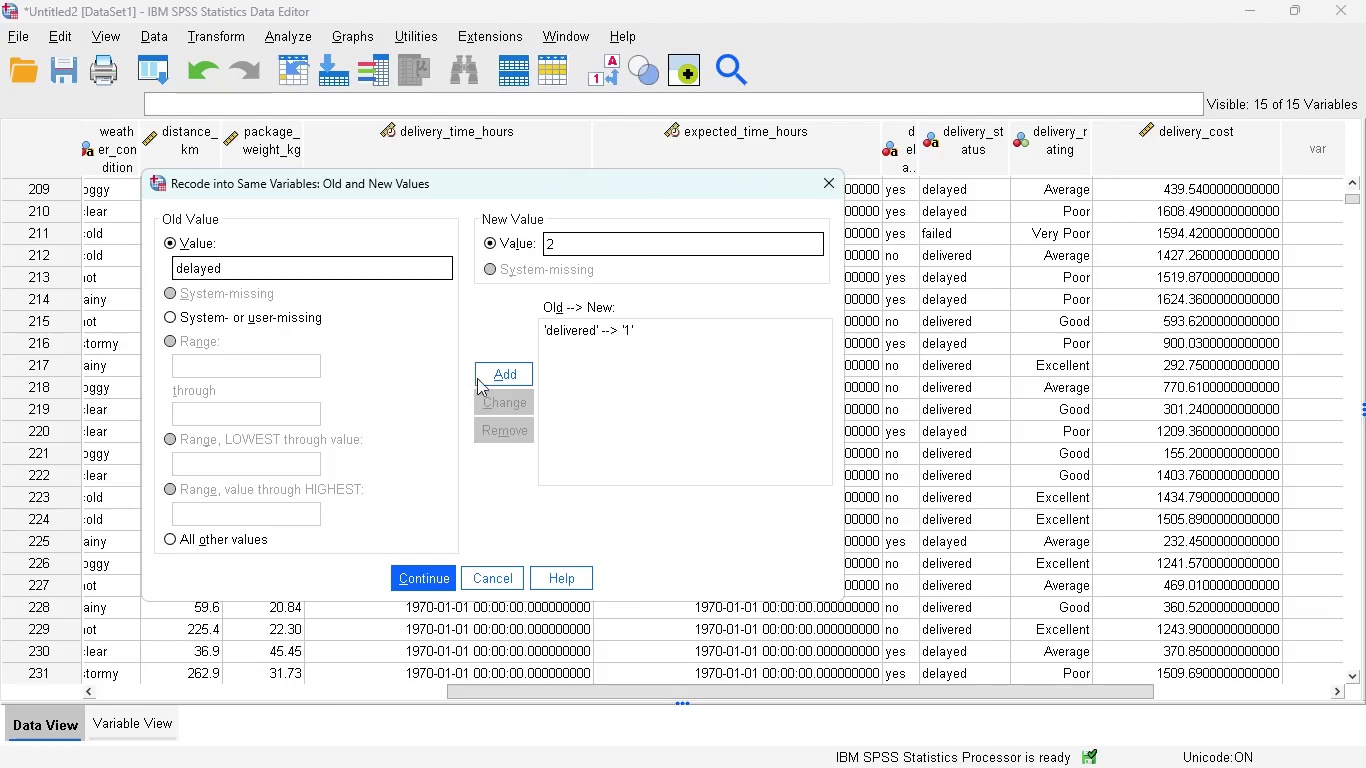 
left_click([492, 373])
 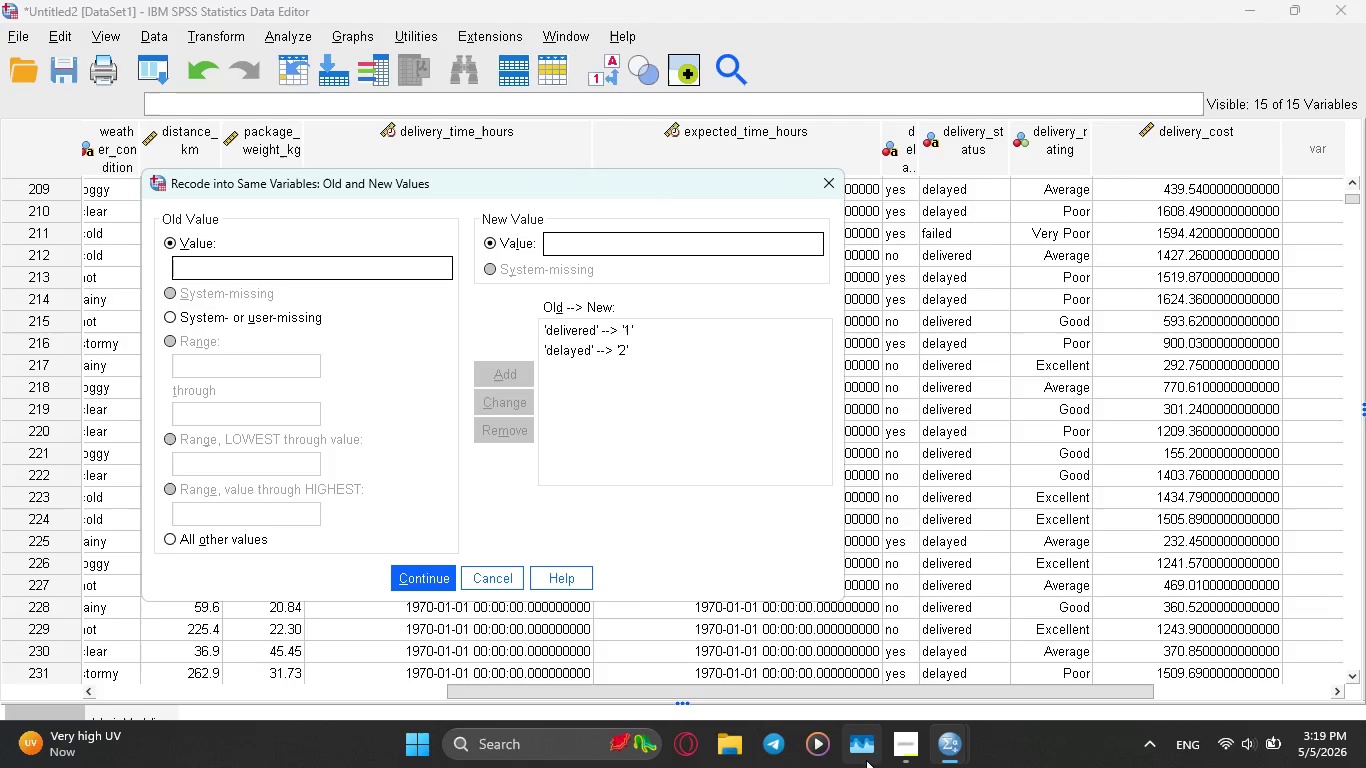 
wait(6.84)
 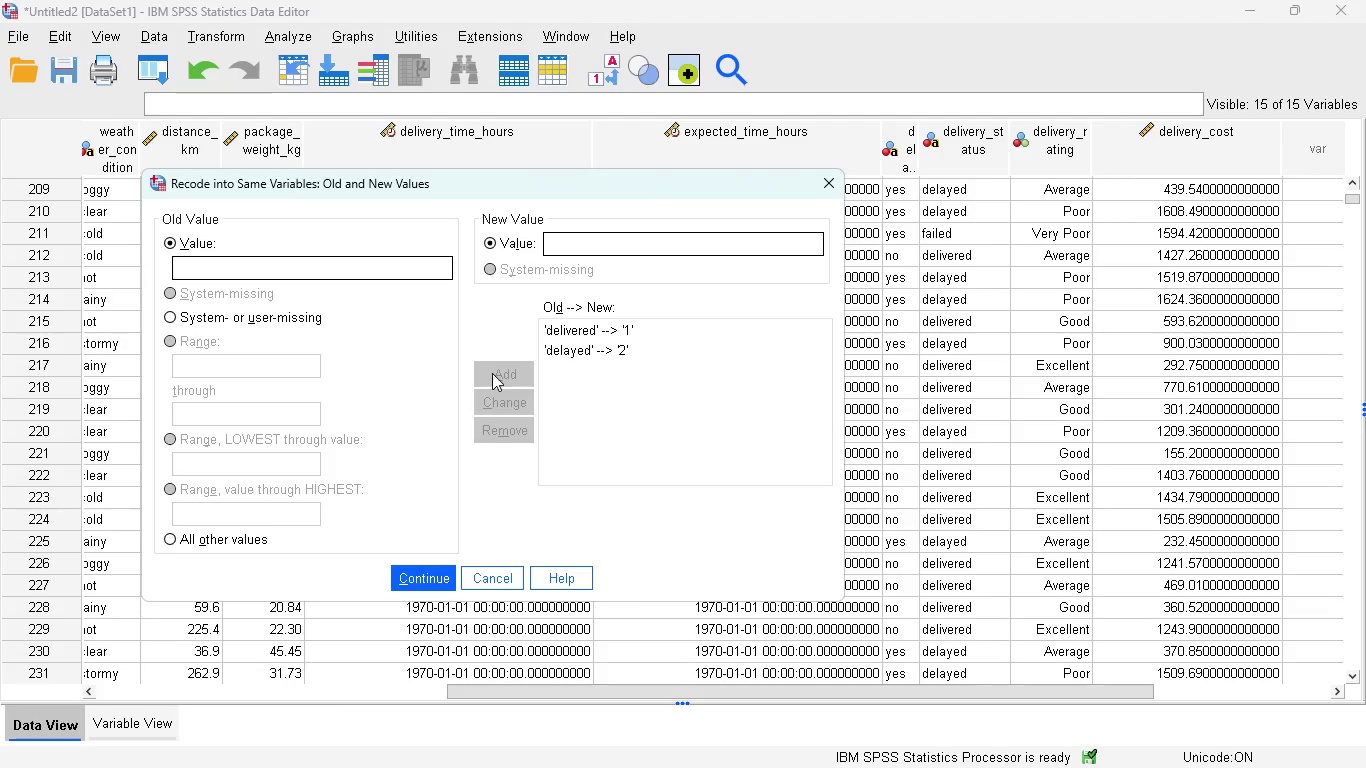 
left_click([227, 277])
 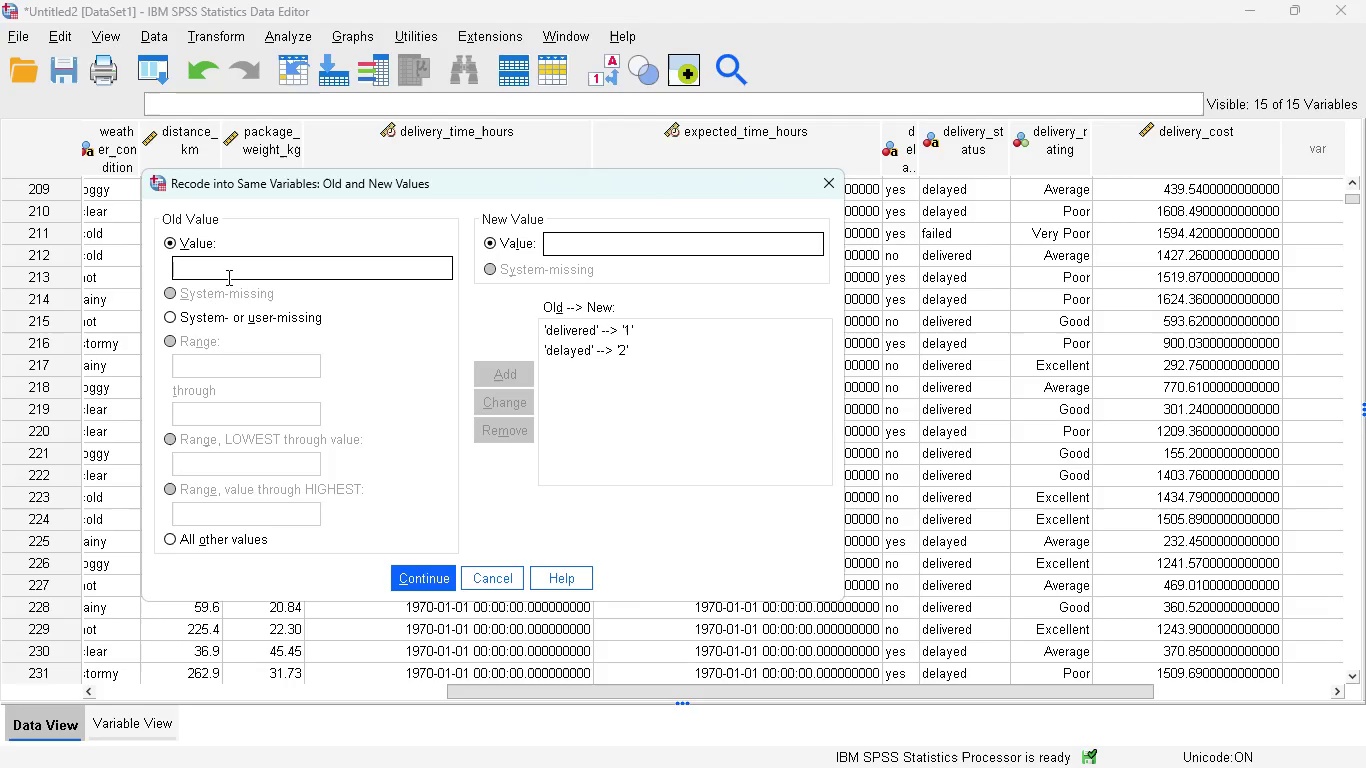 
type(3)
key(Backspace)
type(falied)
key(Backspace)
key(Backspace)
key(Backspace)
key(Backspace)
type(iled)
 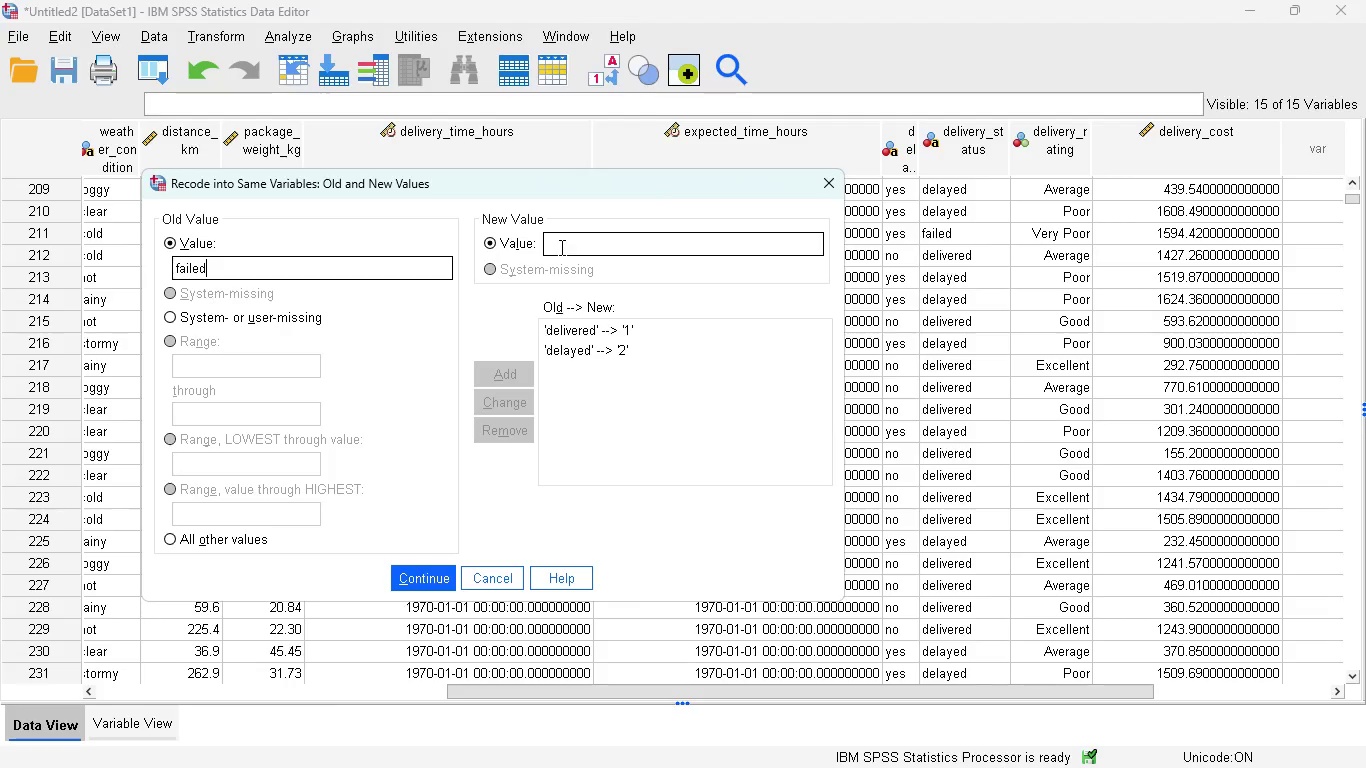 
left_click([578, 246])
 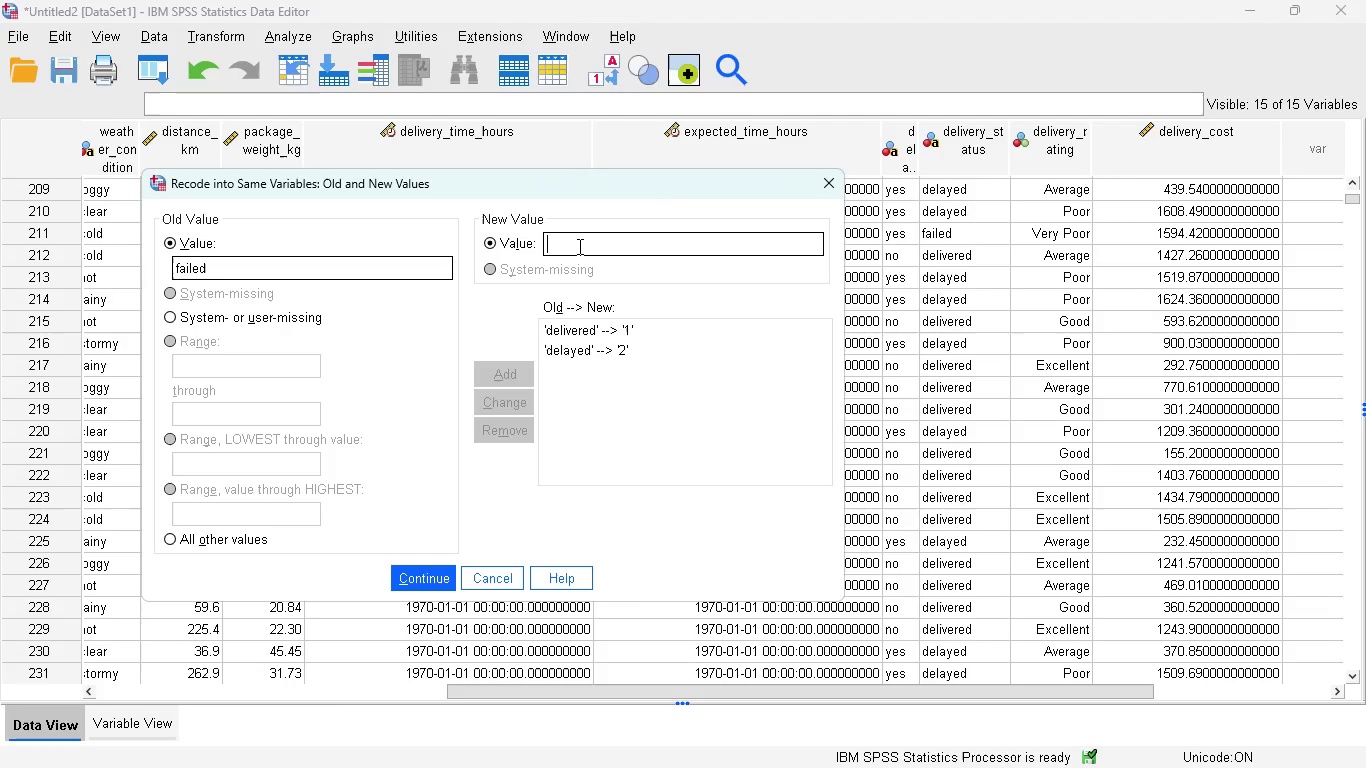 
key(3)
 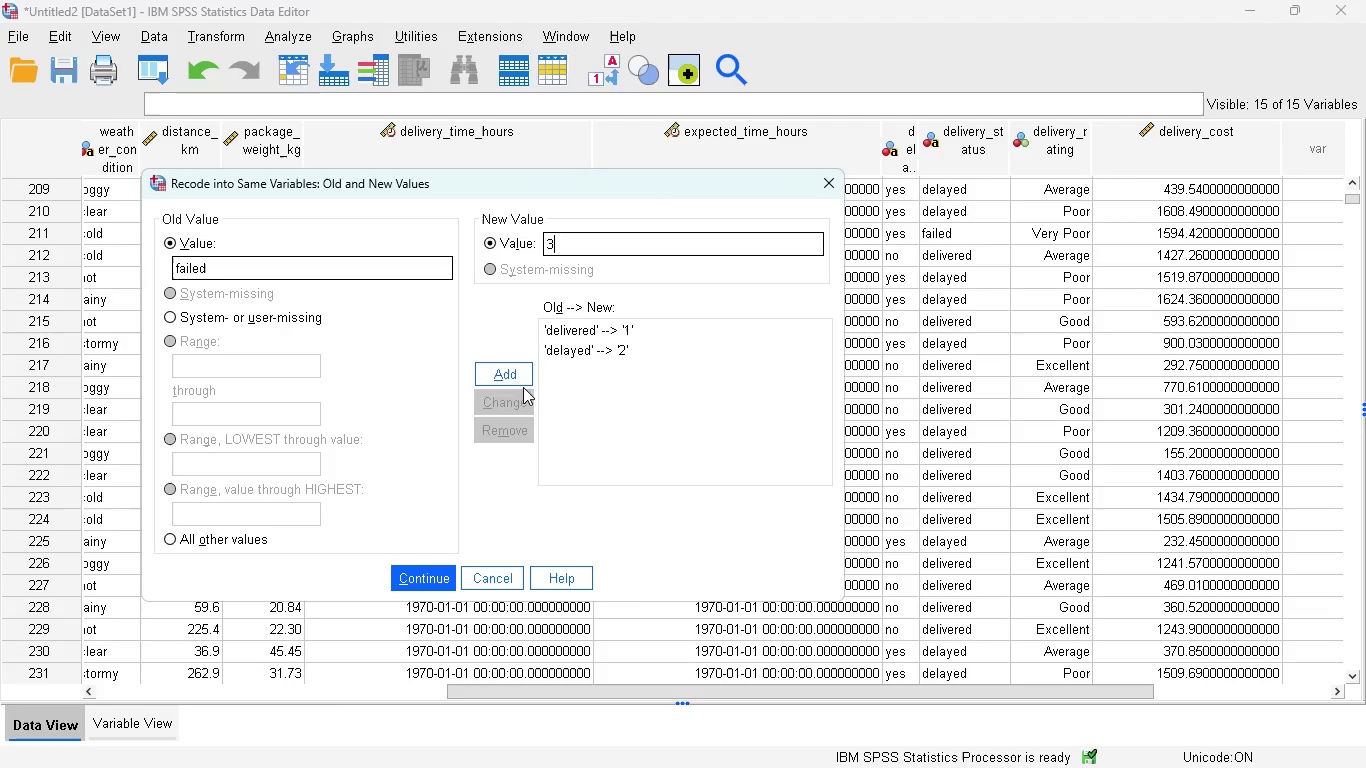 
left_click([492, 370])
 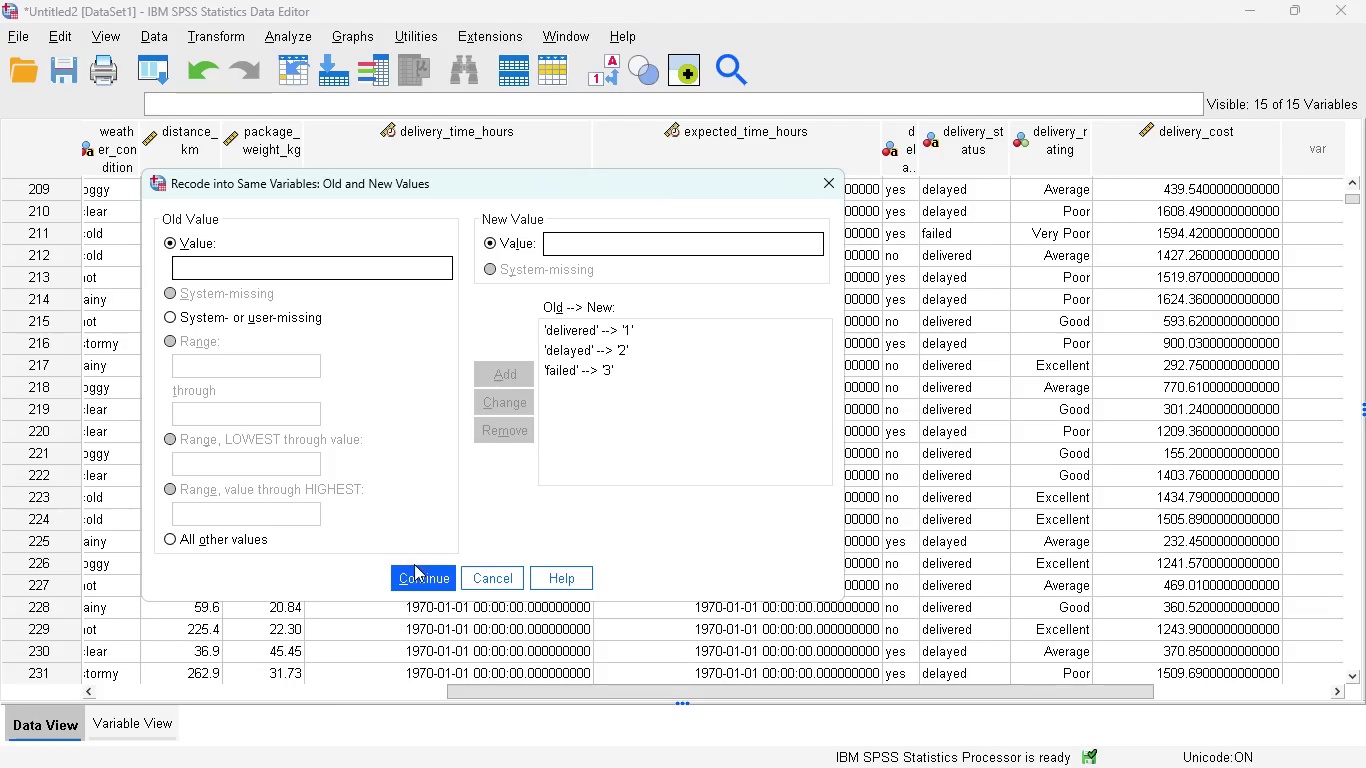 
left_click([417, 578])
 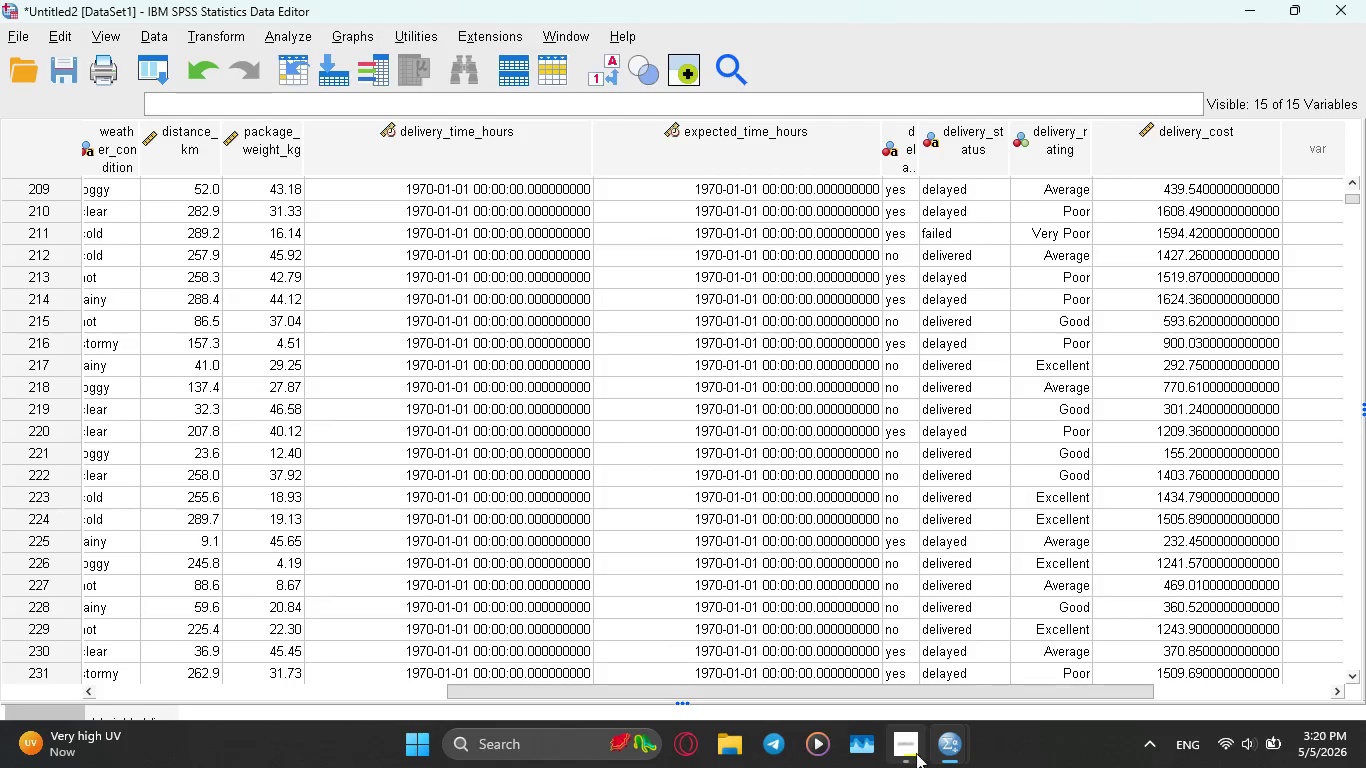 
wait(5.44)
 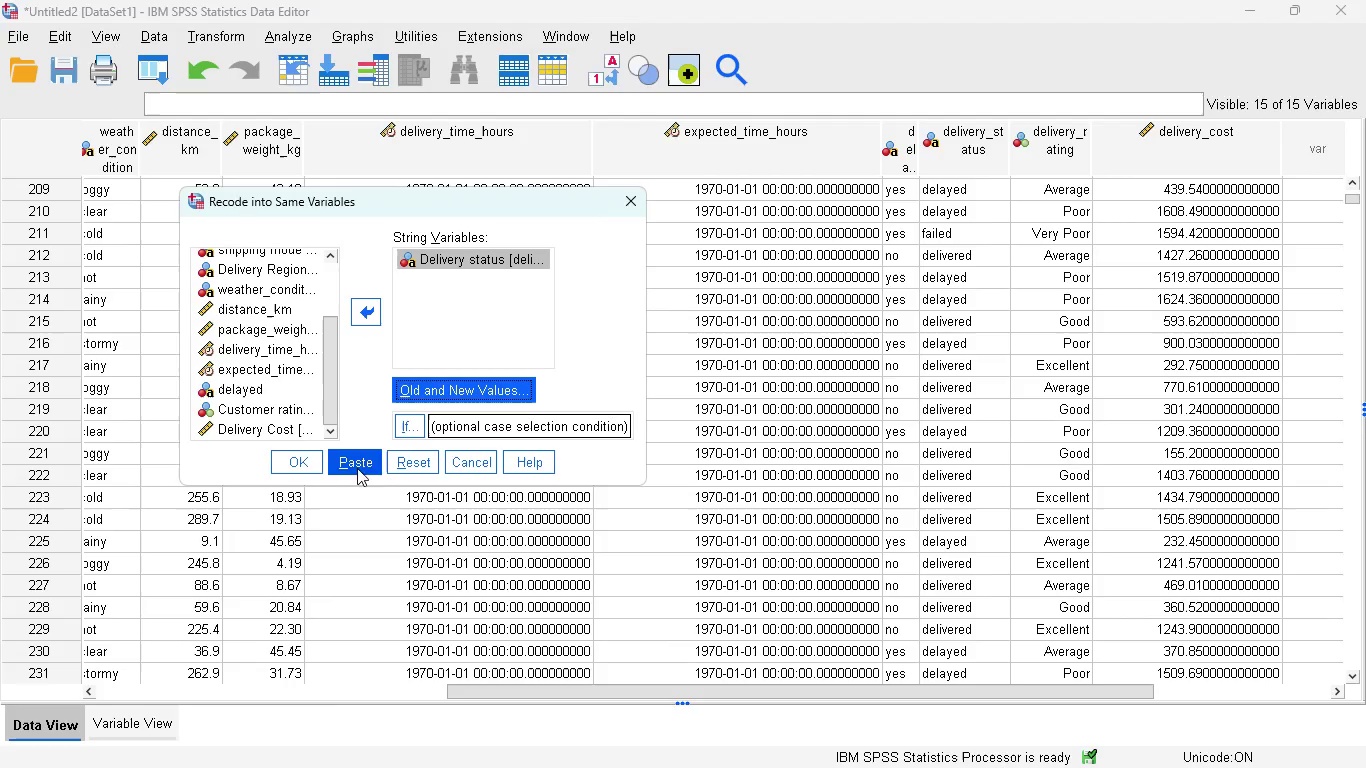 
left_click([799, 668])
 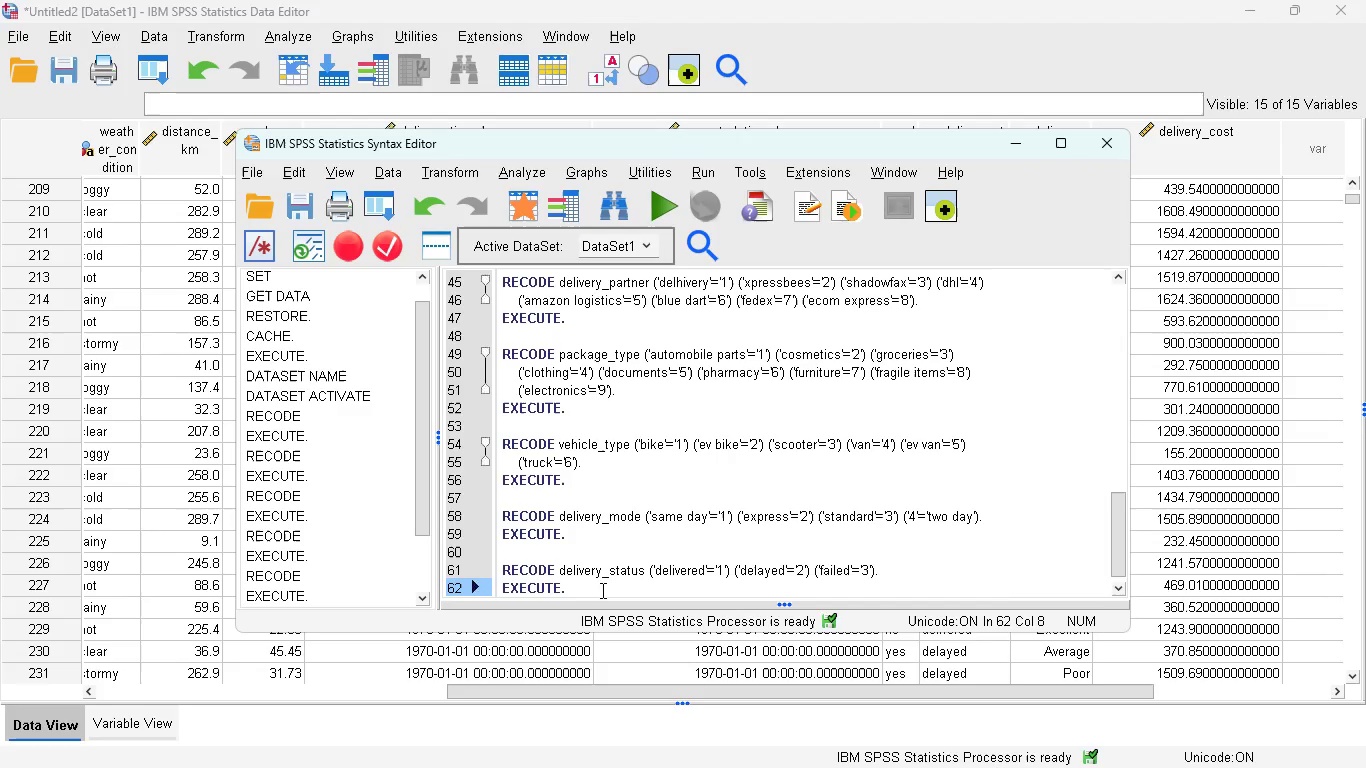 
left_click_drag(start_coordinate=[590, 588], to_coordinate=[496, 561])
 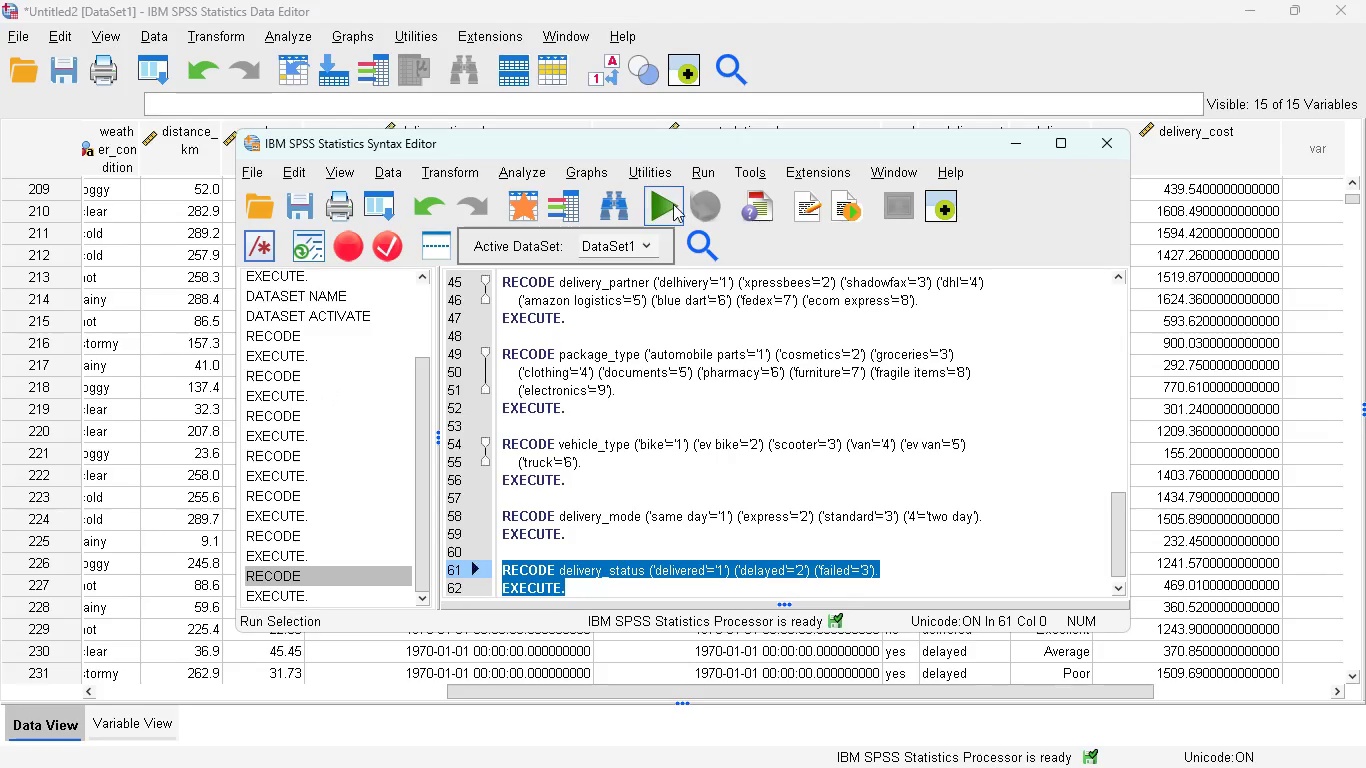 
left_click([664, 206])
 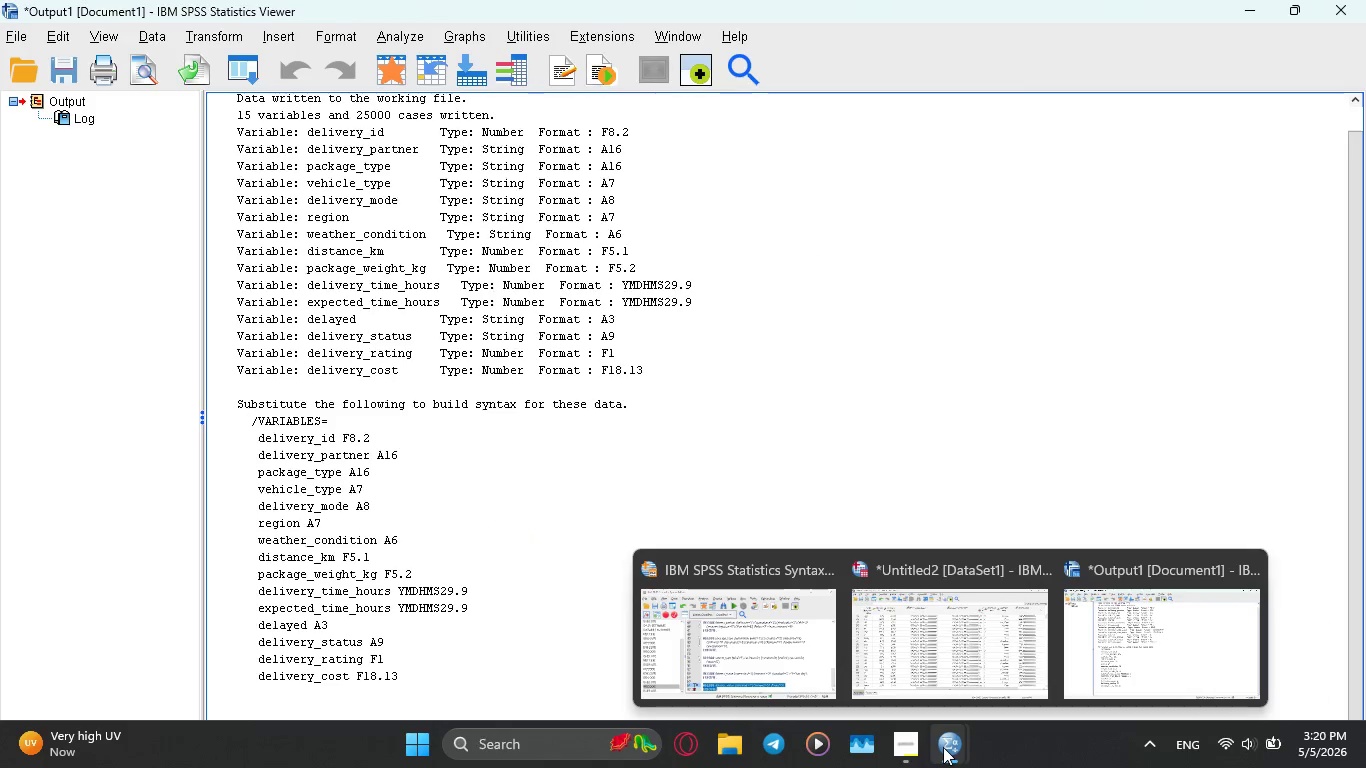 
left_click([946, 663])
 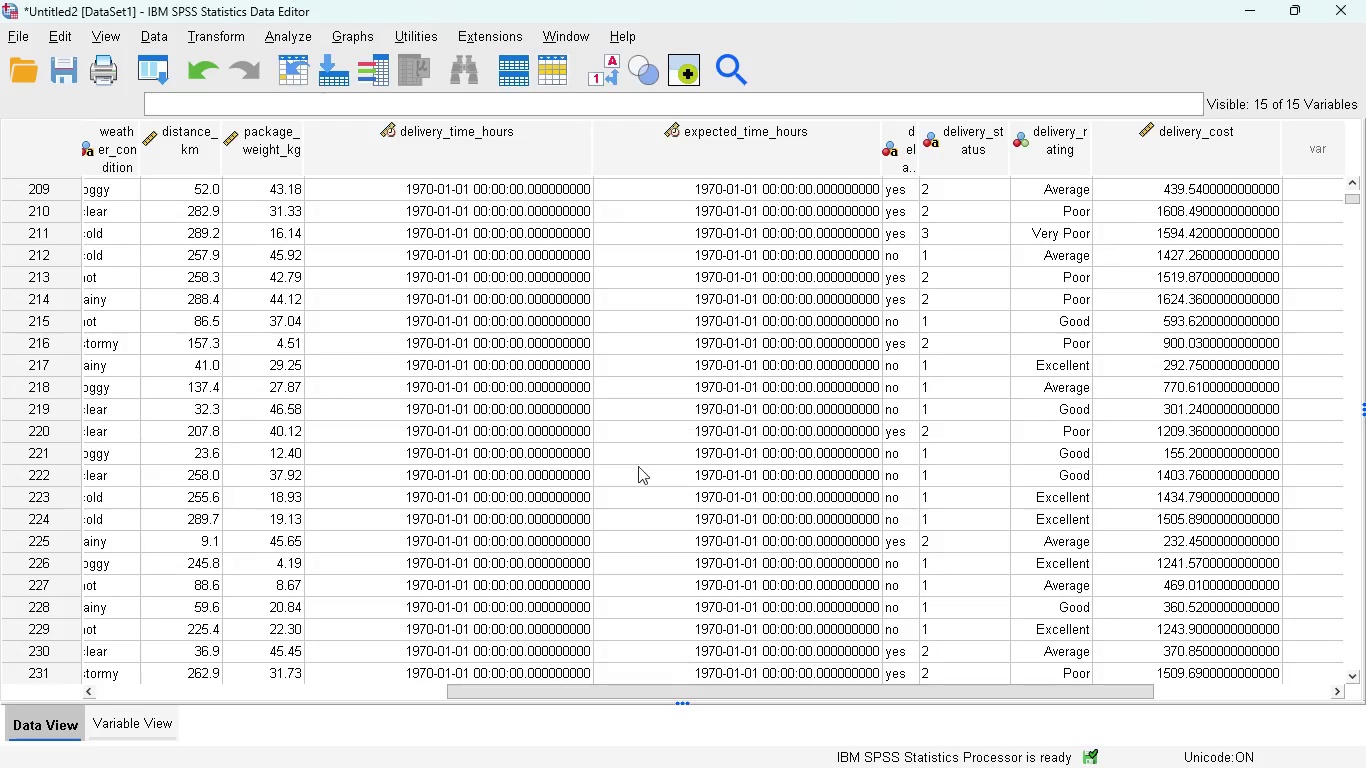 
left_click([155, 722])
 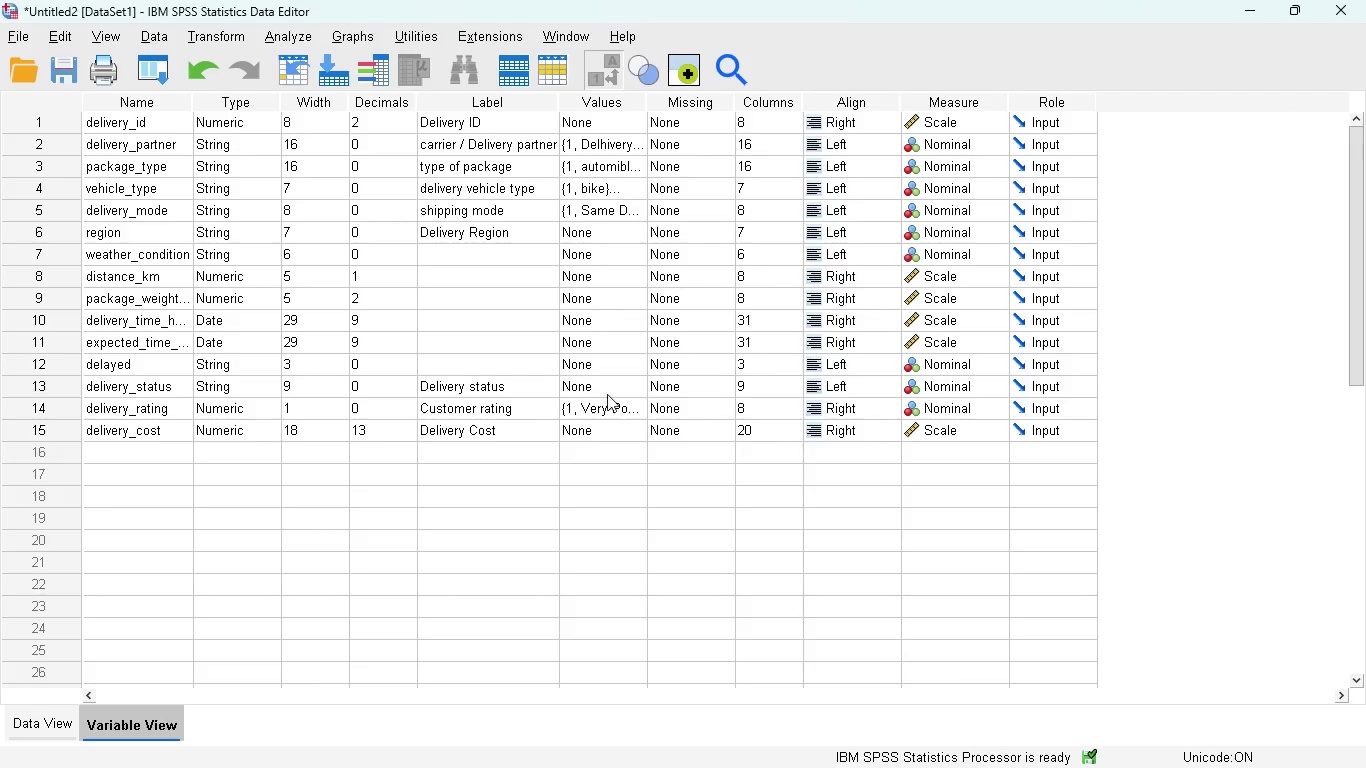 
left_click([618, 383])
 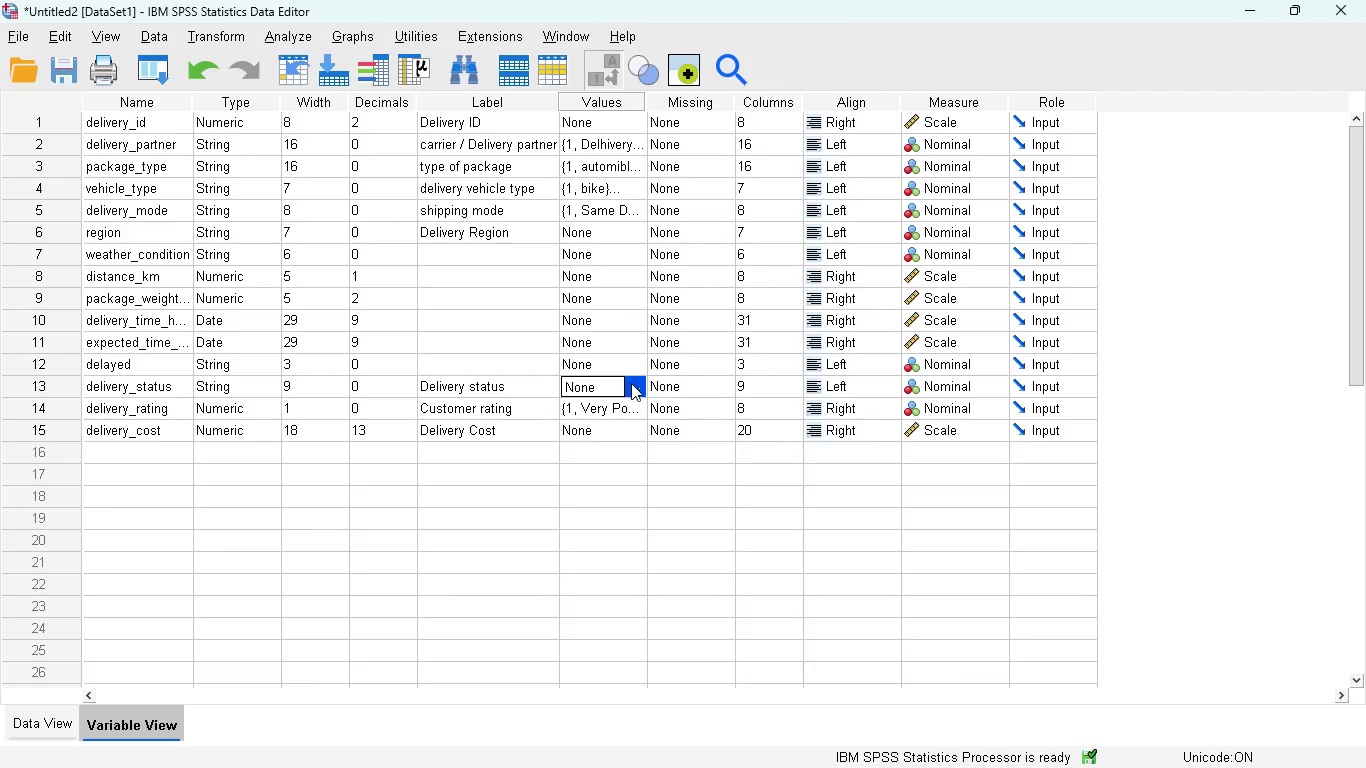 
left_click([631, 383])
 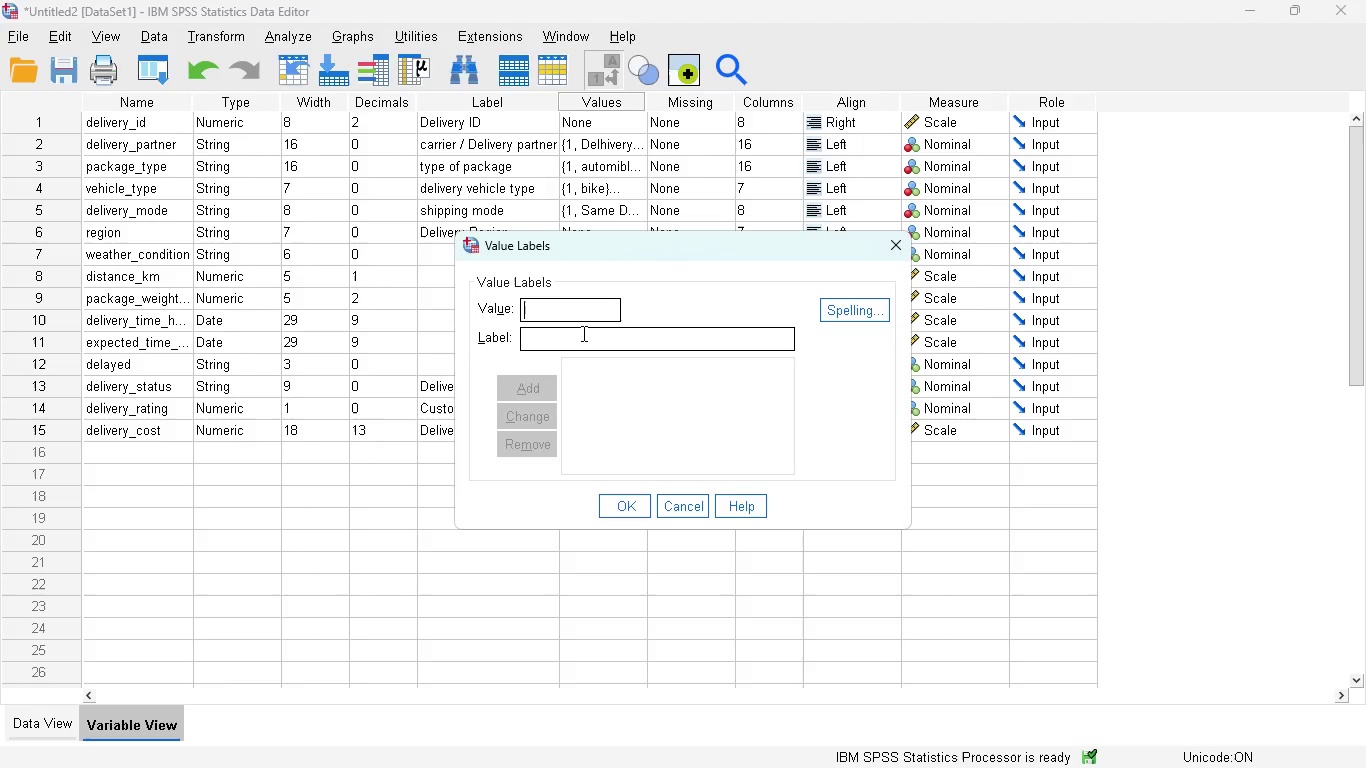 
key(1)
 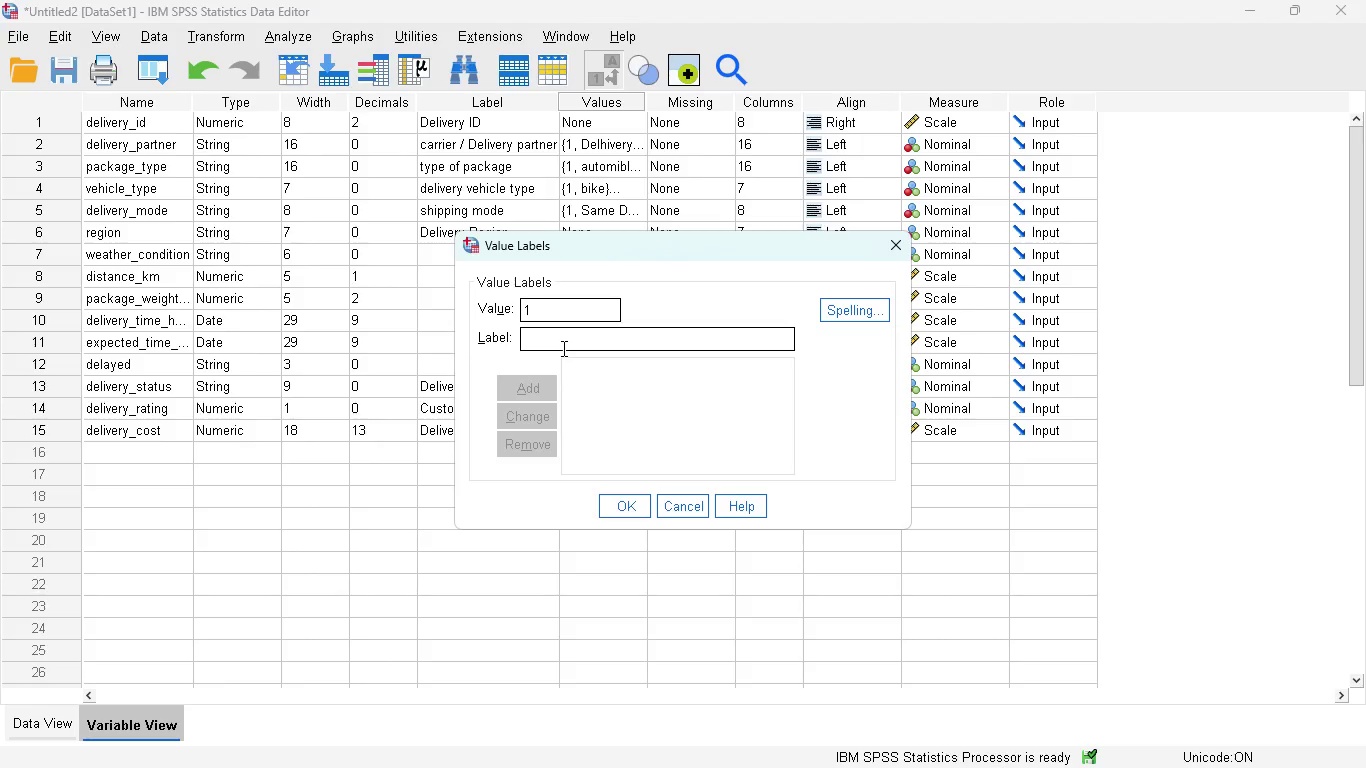 
left_click([562, 348])
 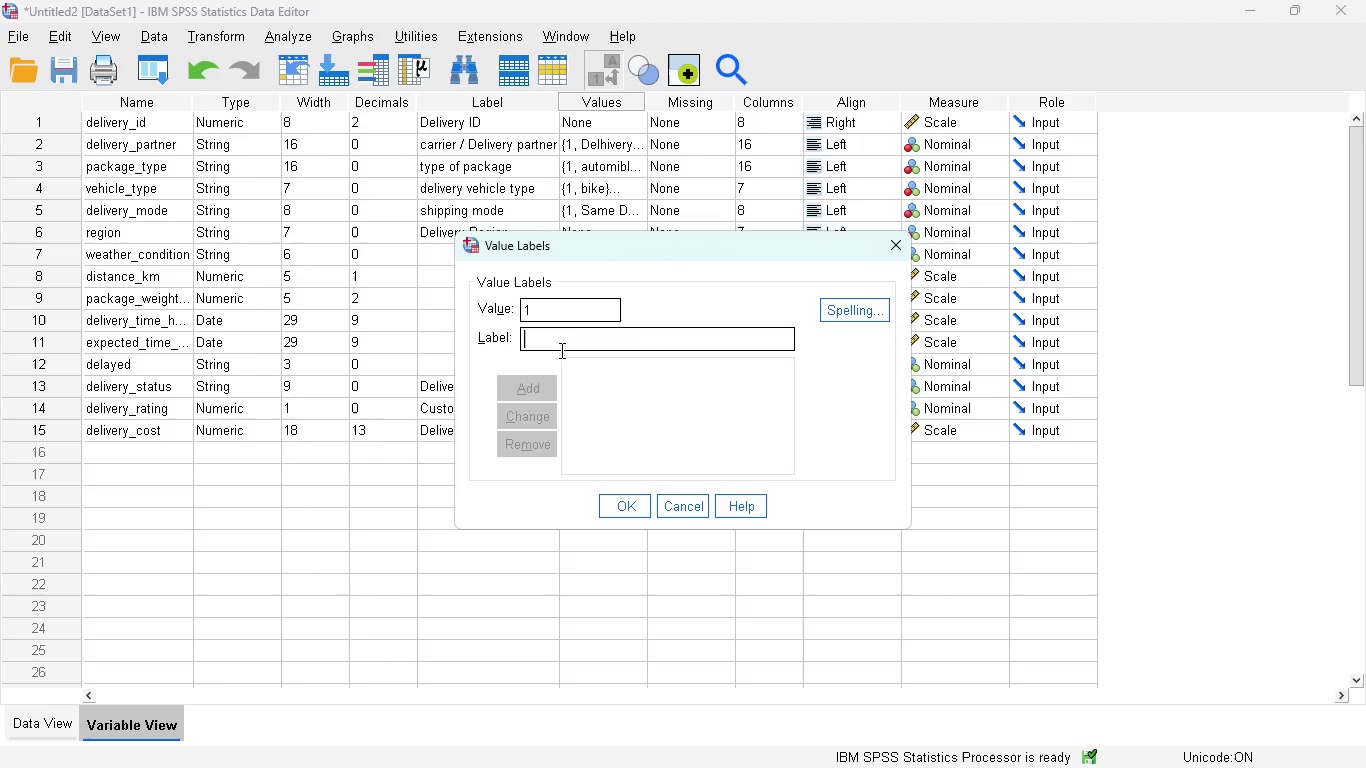 
type(DElivered)
 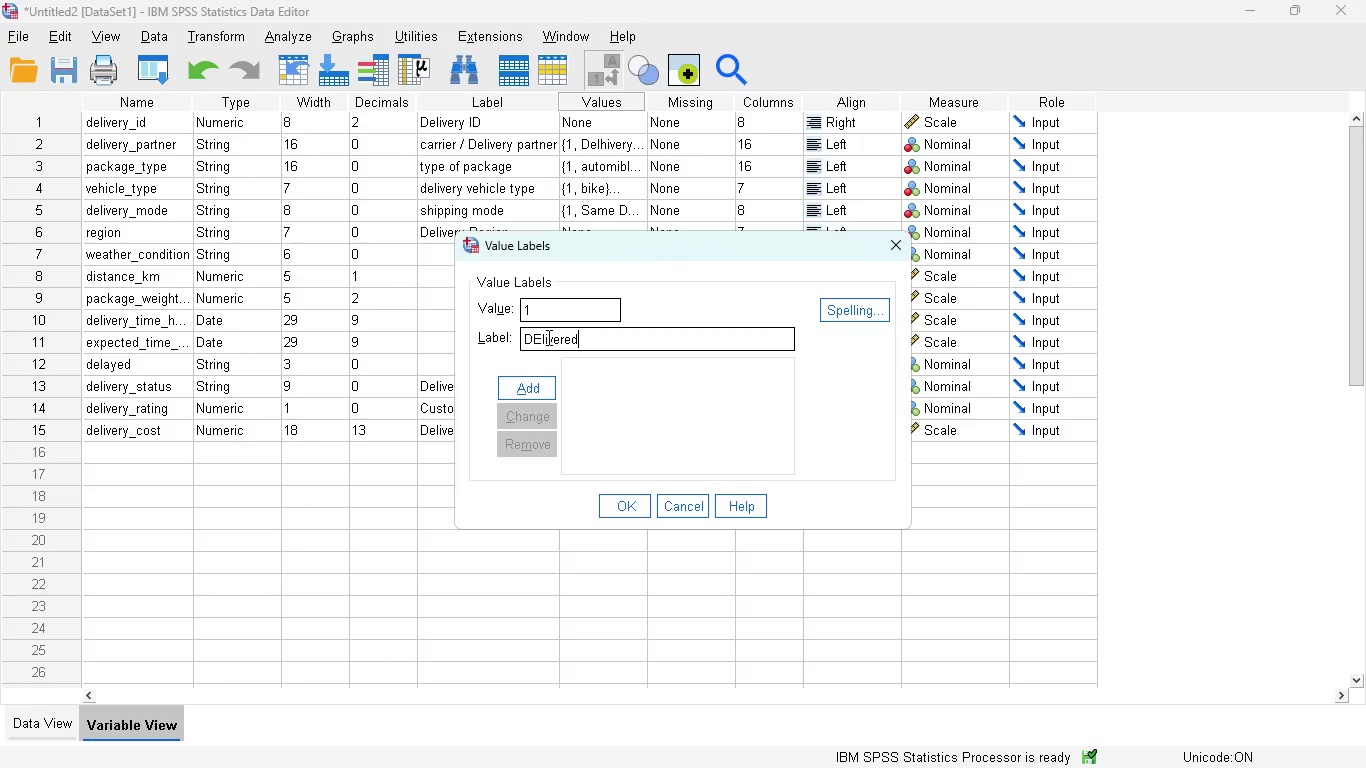 
left_click([542, 337])
 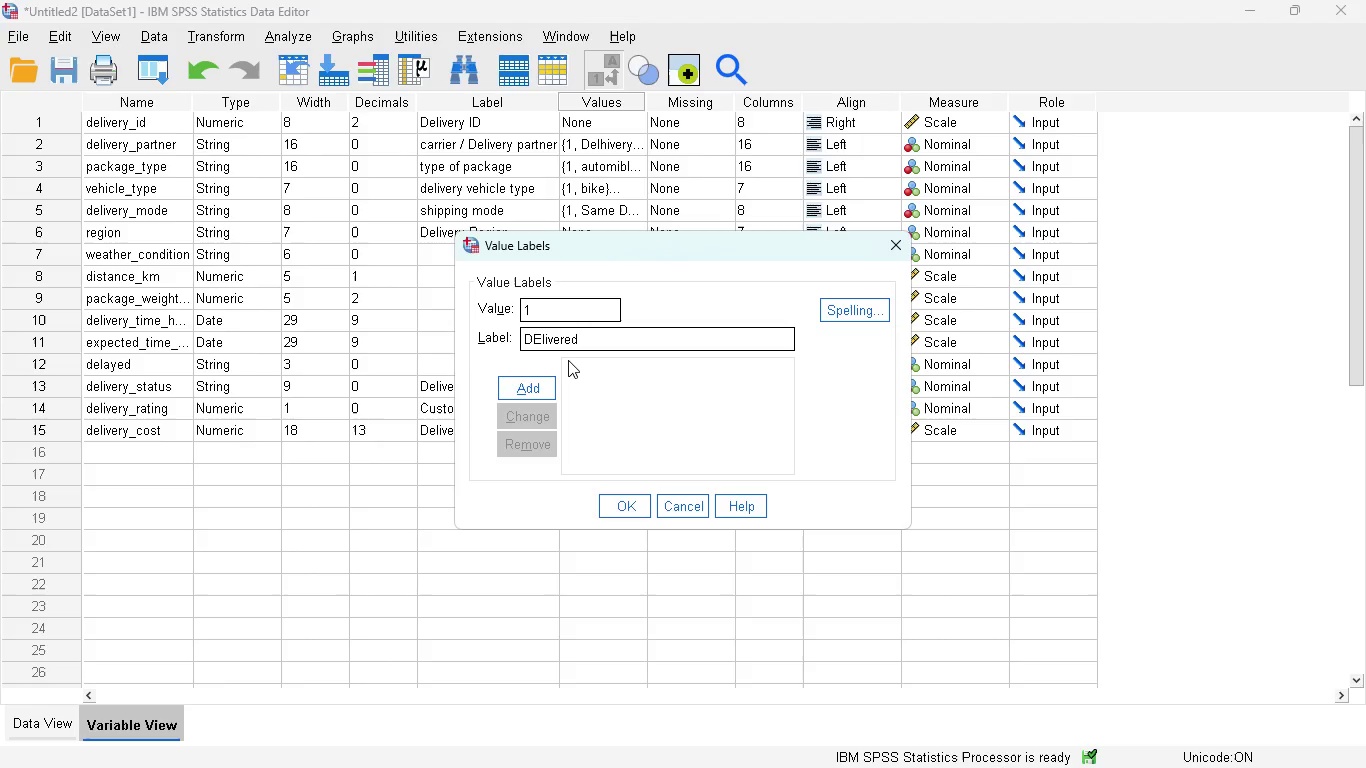 
key(Backspace)
 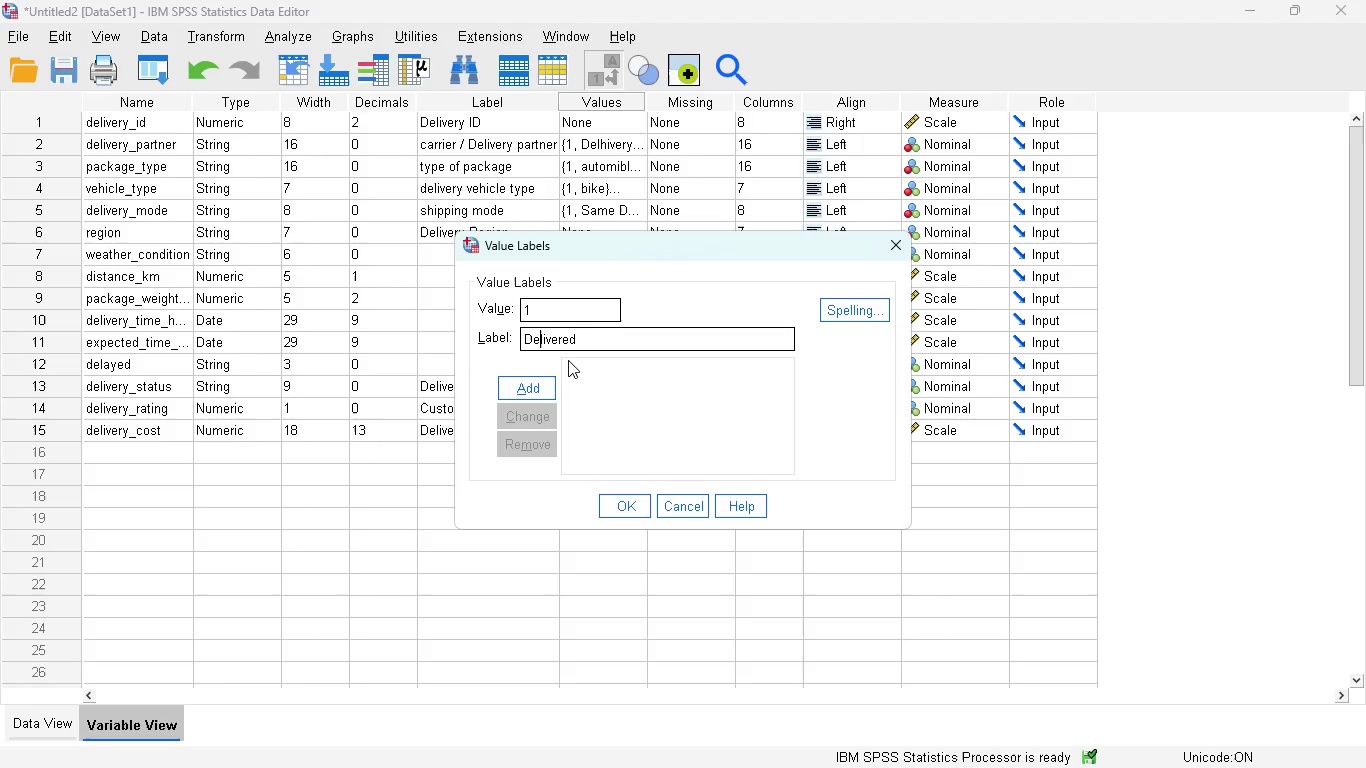 
key(E)
 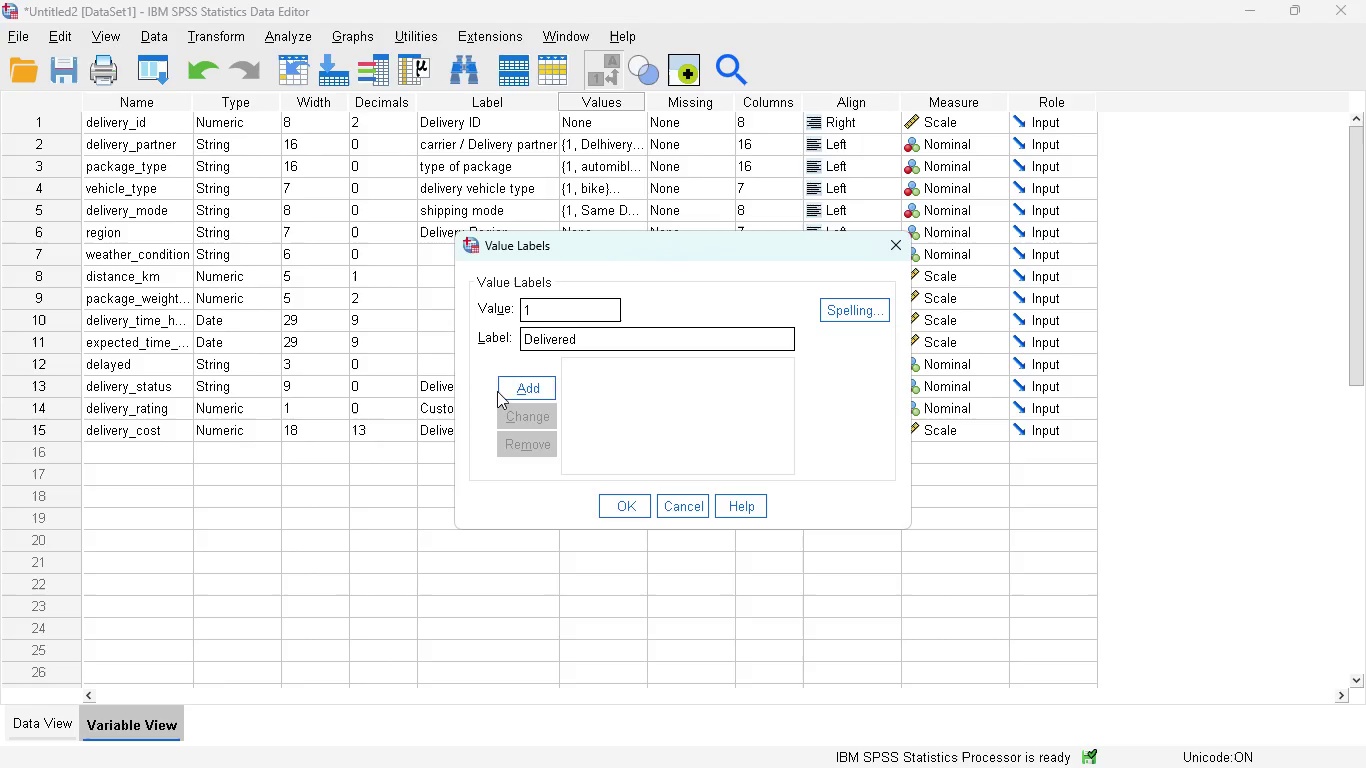 
left_click([509, 395])
 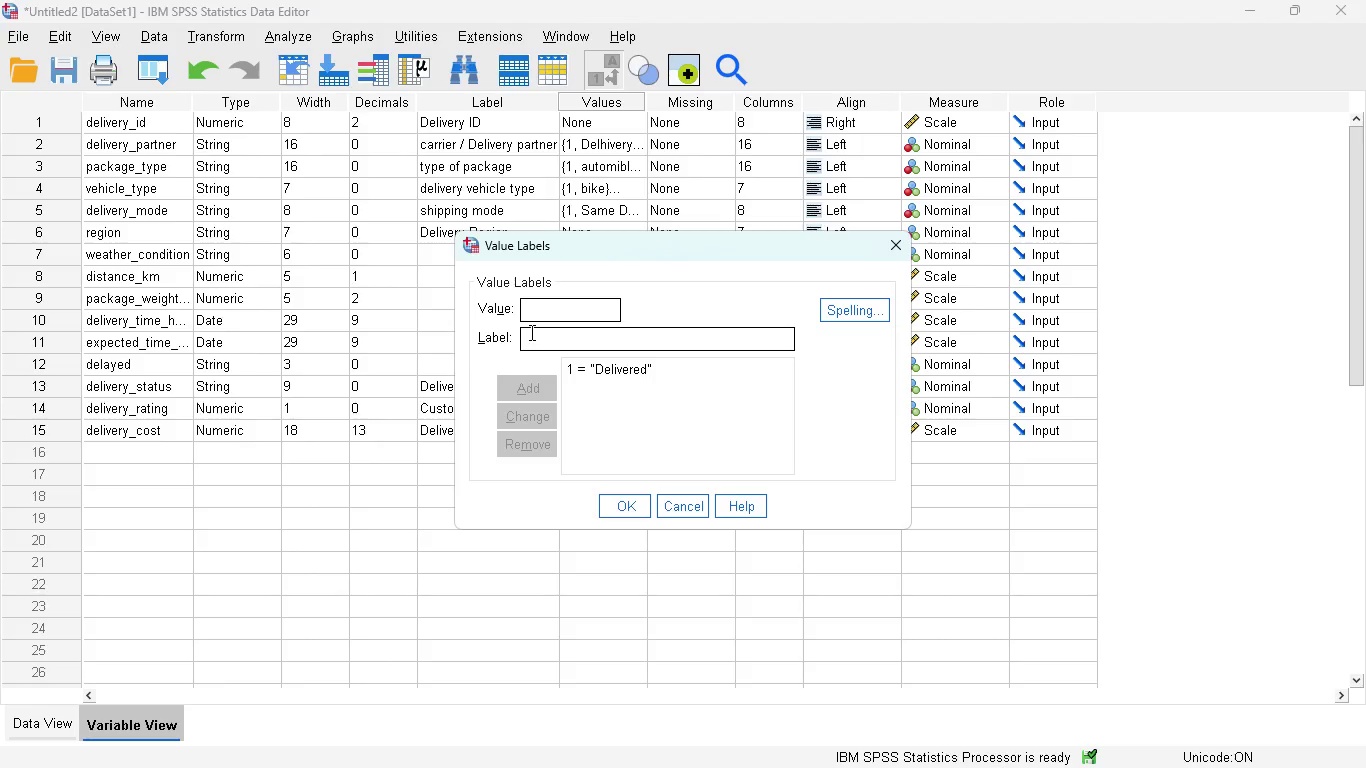 
key(2)
 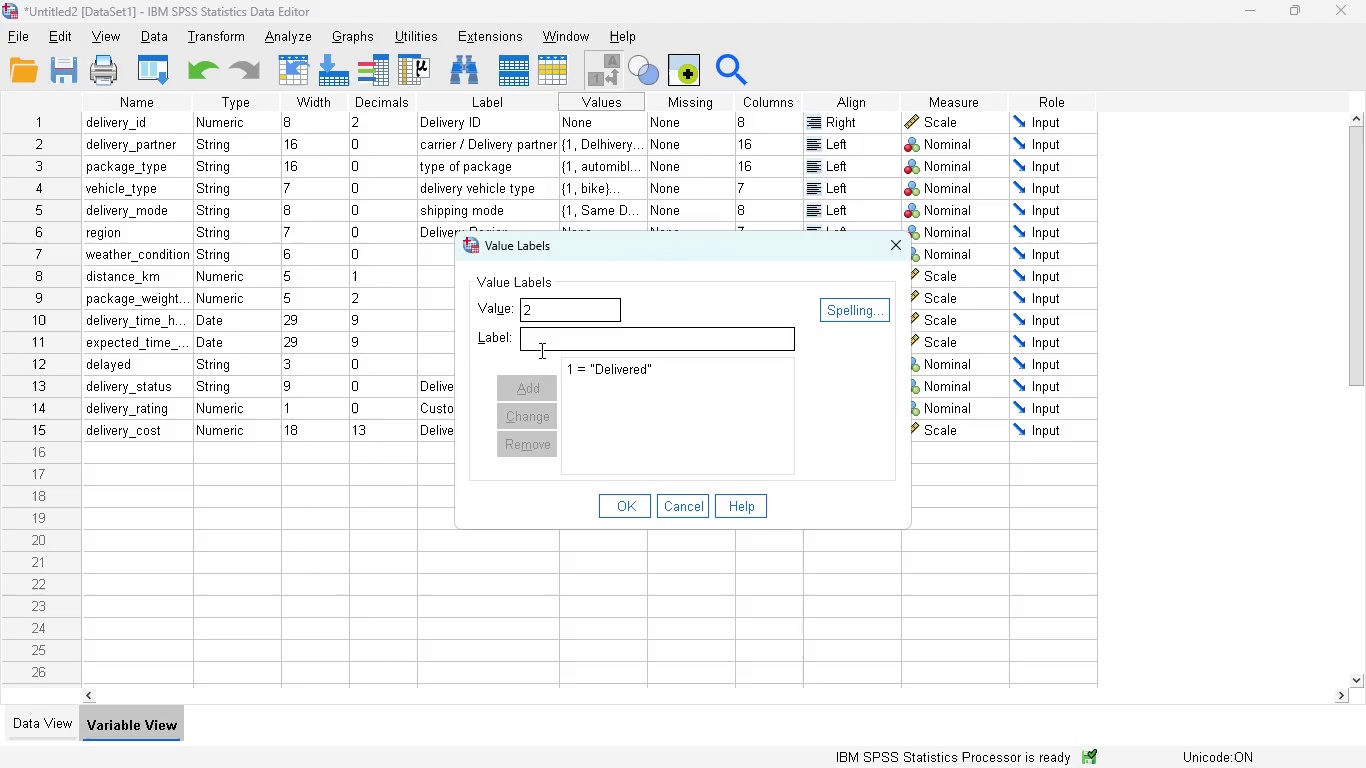 
left_click([540, 350])
 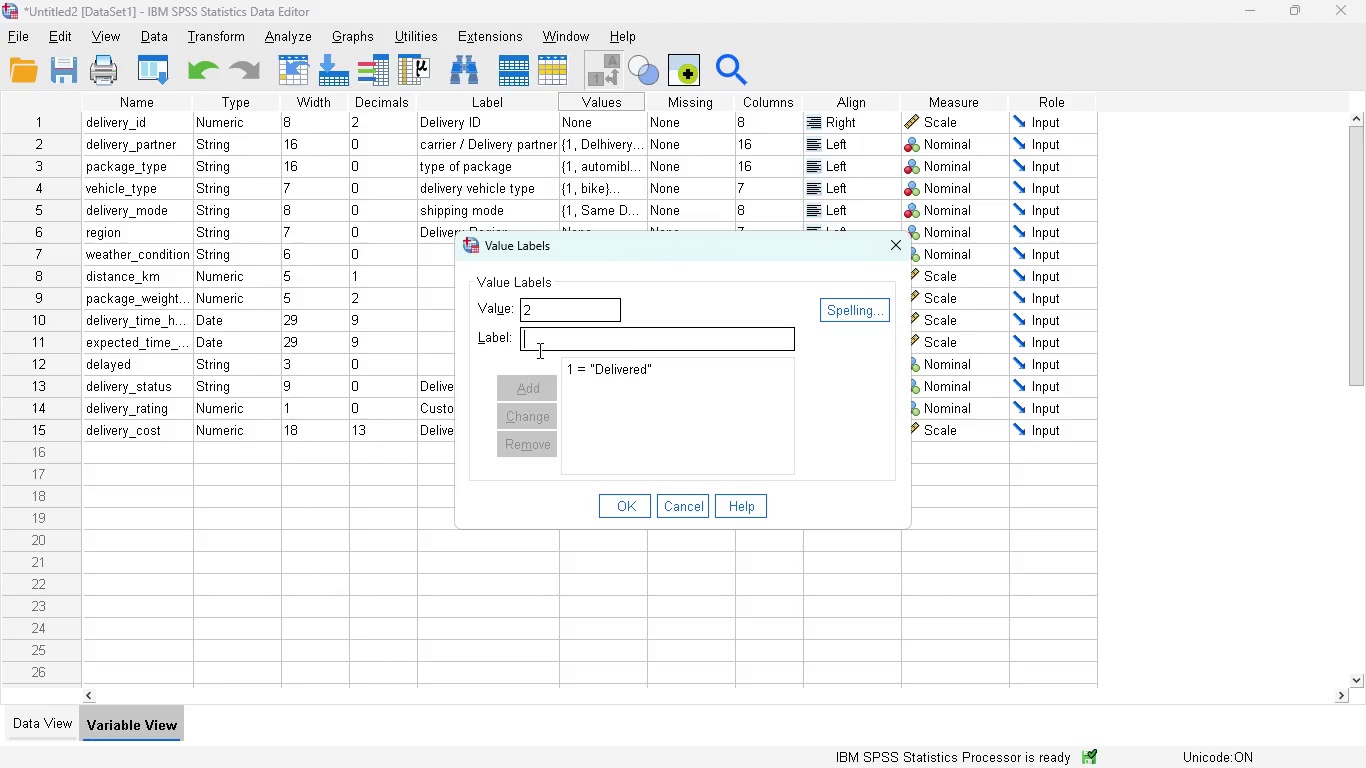 
type(Delayed)
 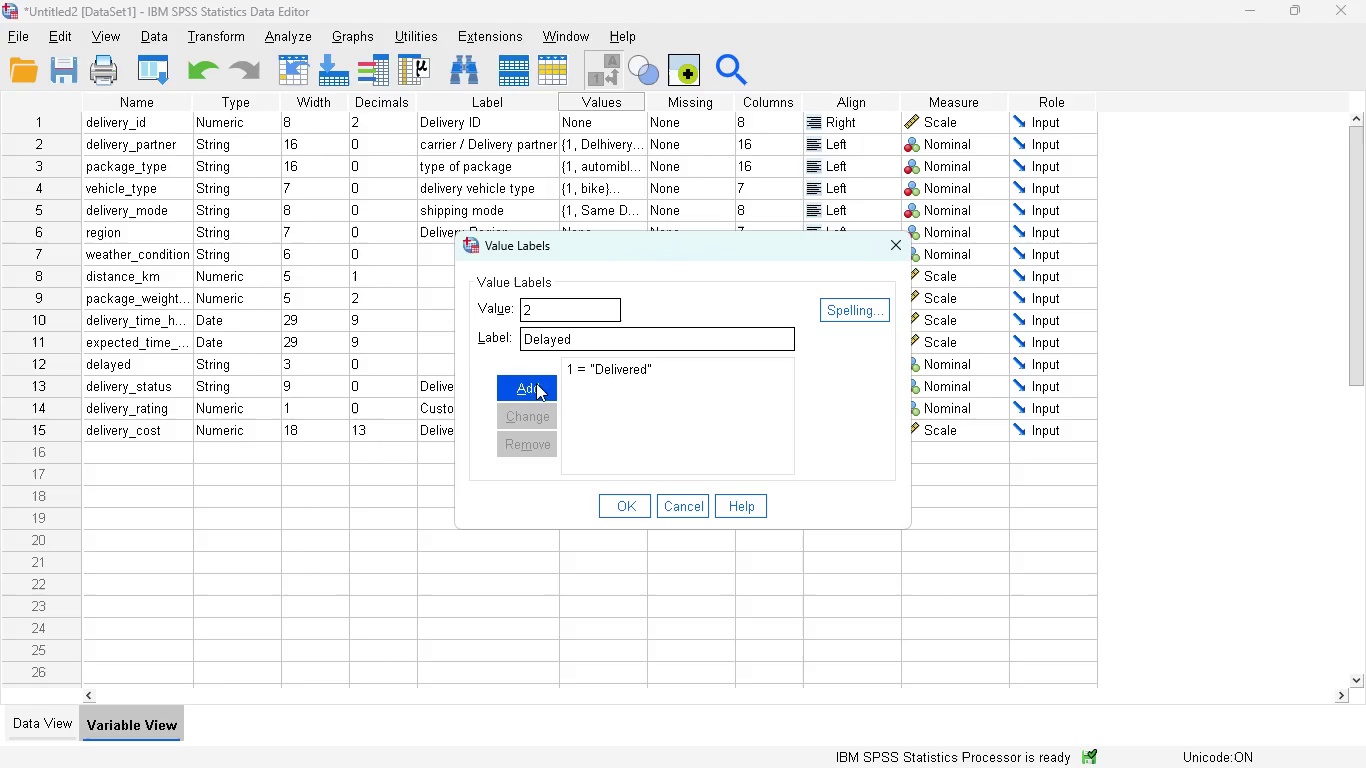 
left_click([538, 394])
 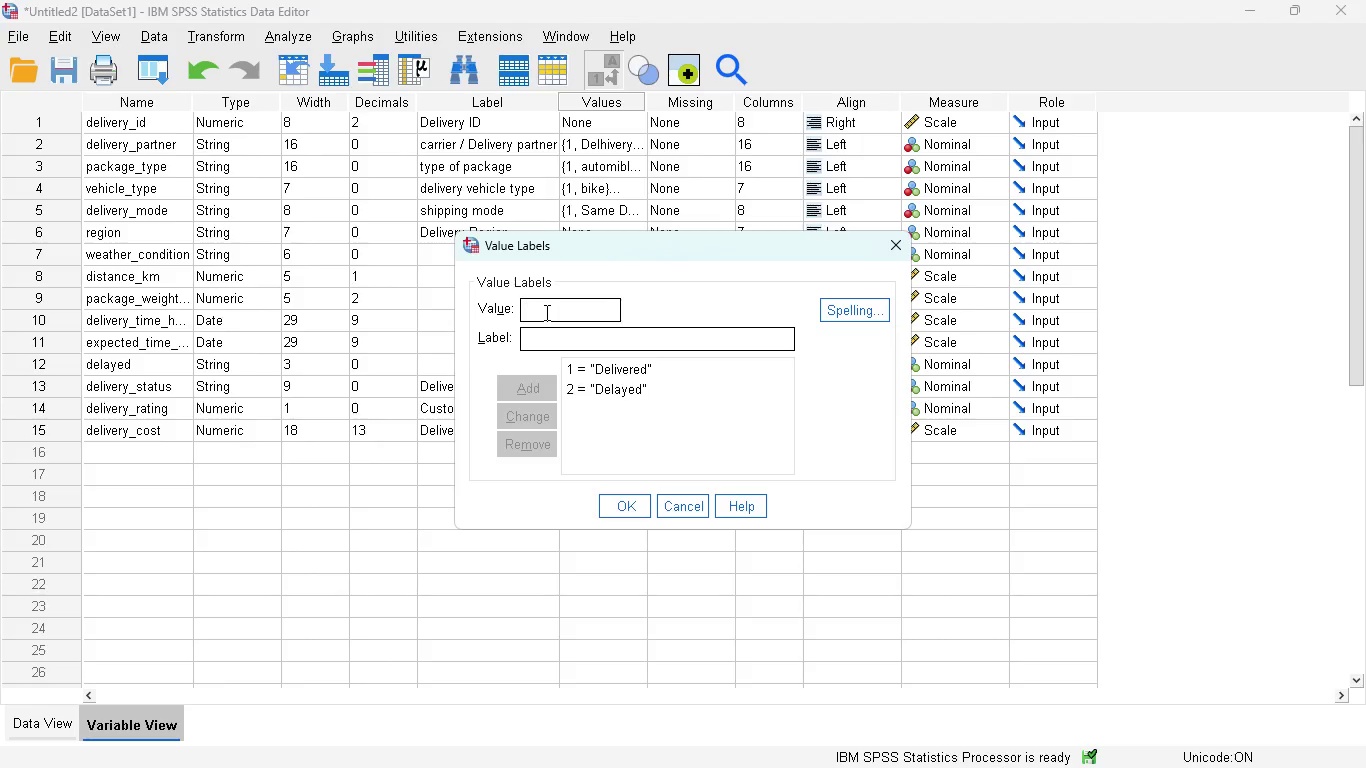 
key(3)
 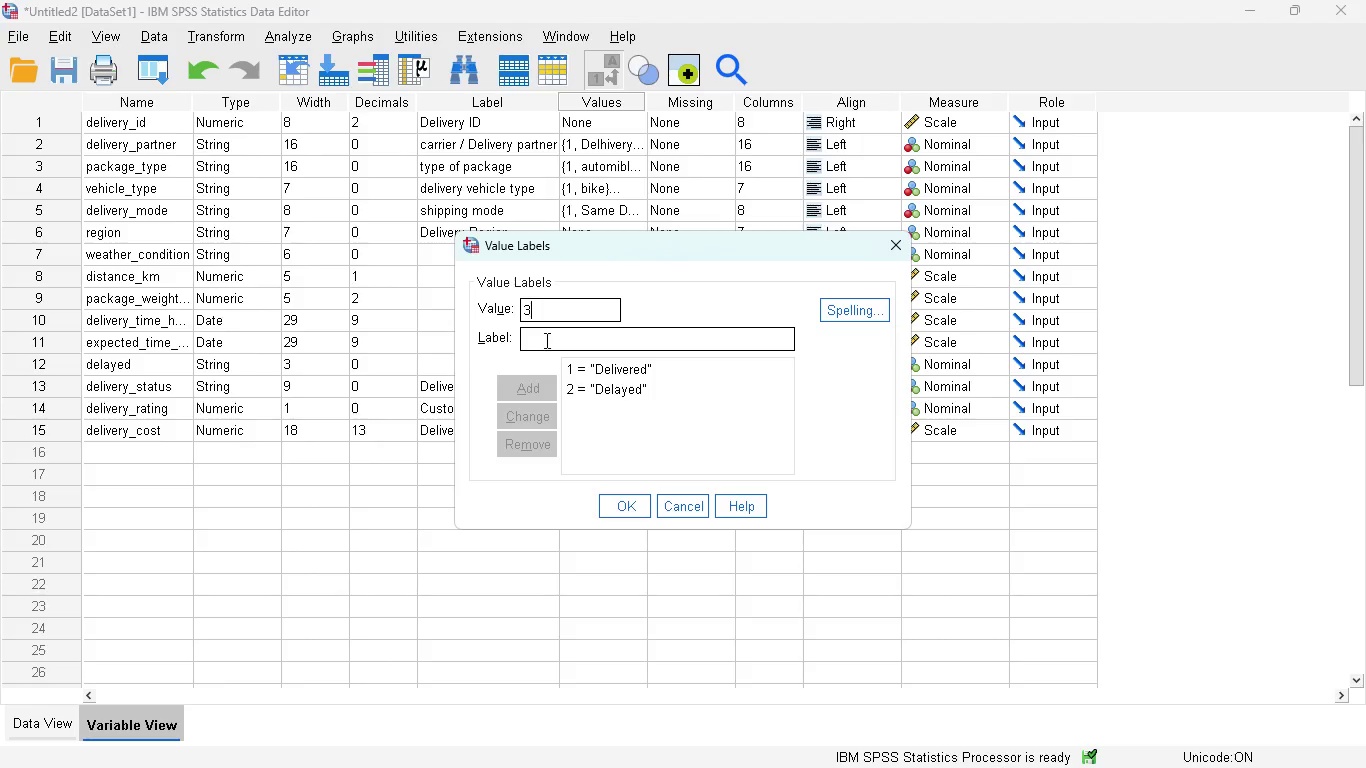 
left_click([545, 340])
 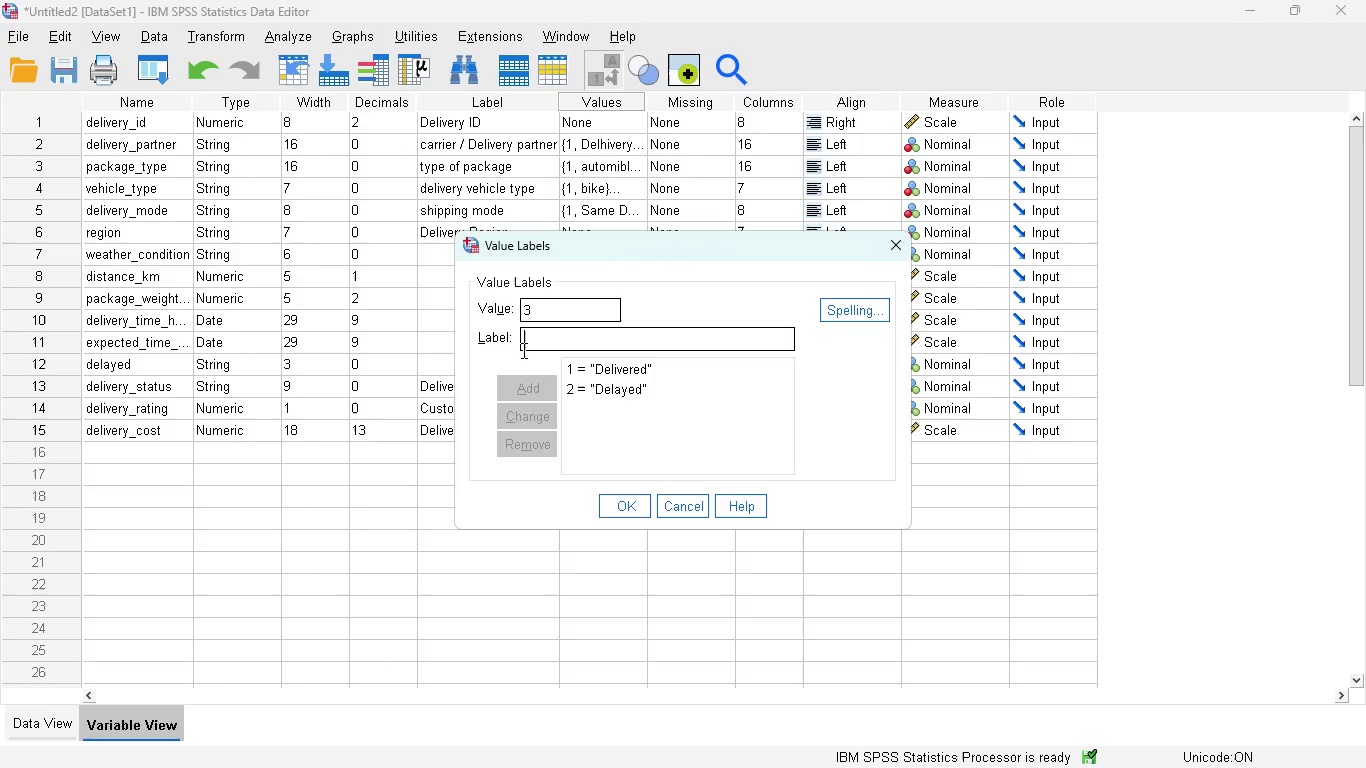 
type(Failed)
 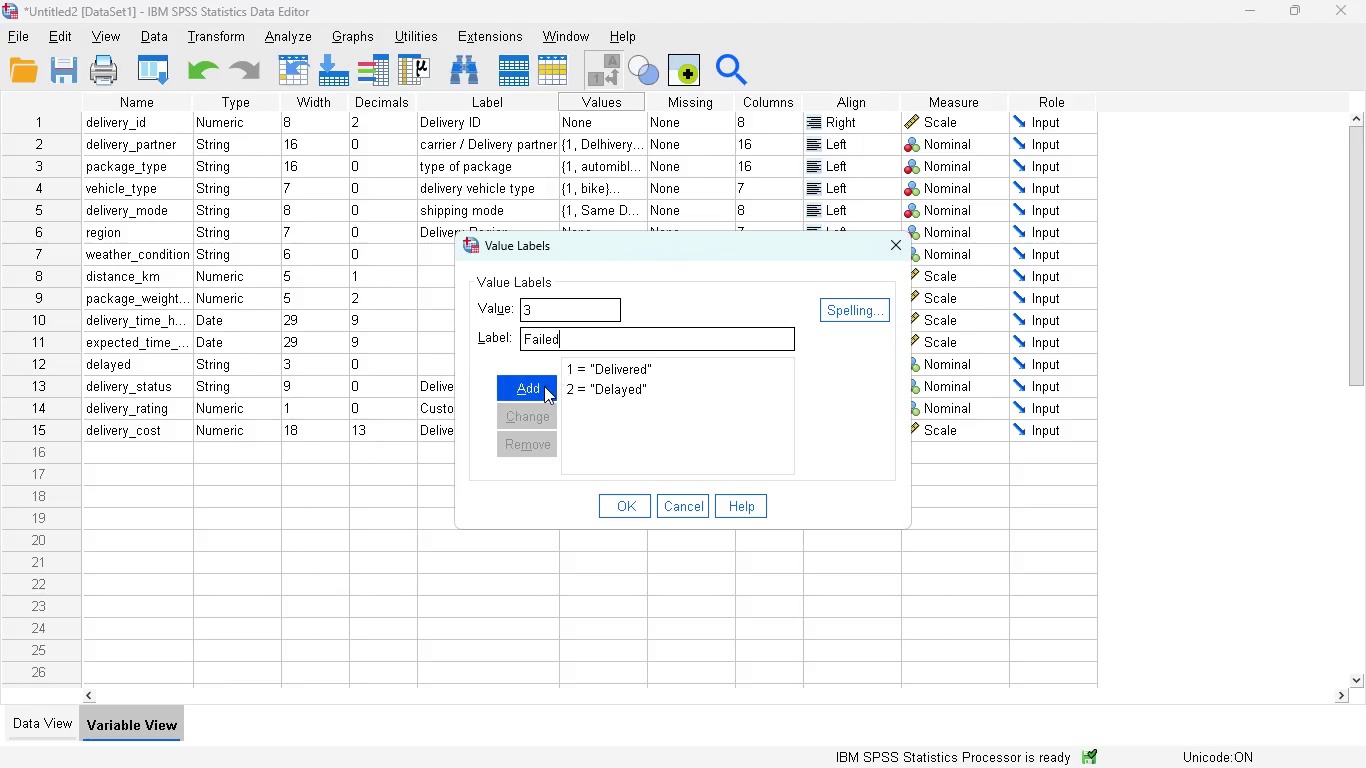 
left_click([544, 386])
 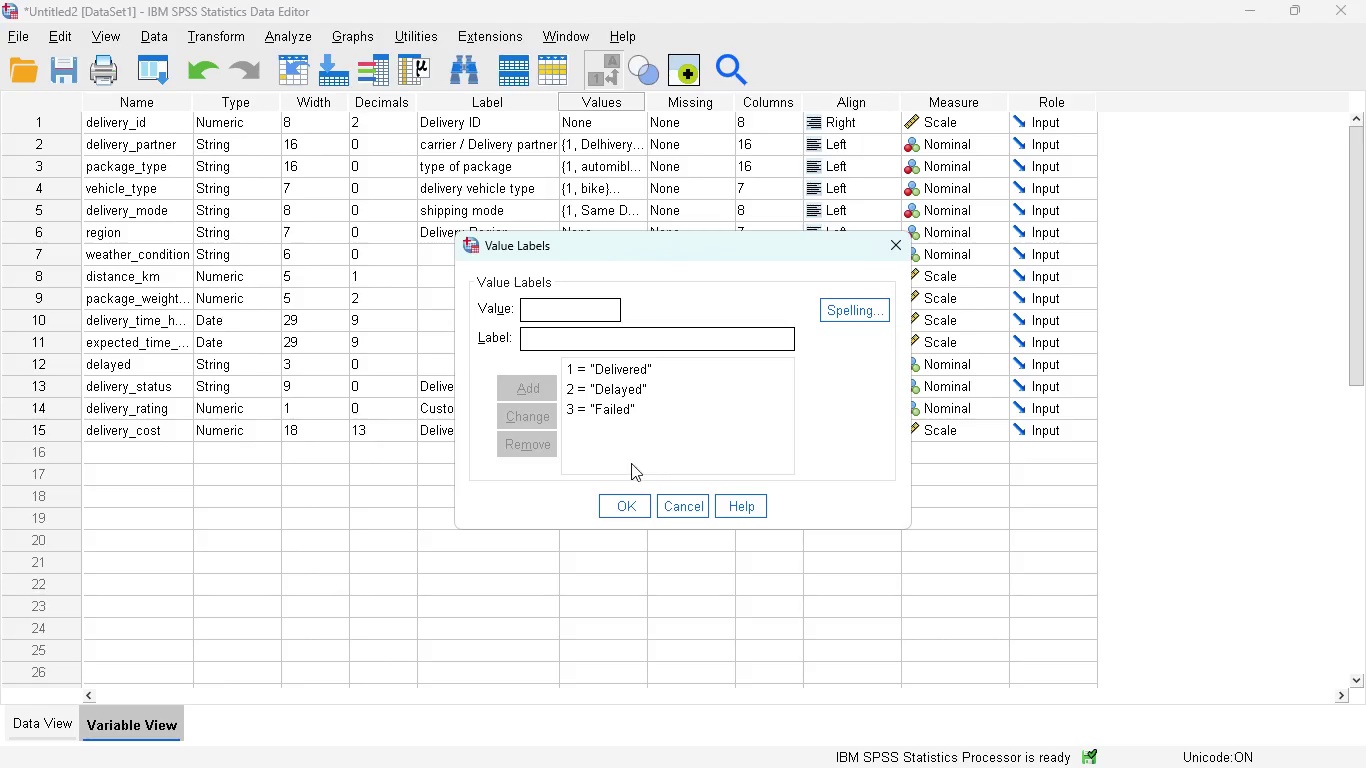 
left_click([636, 495])
 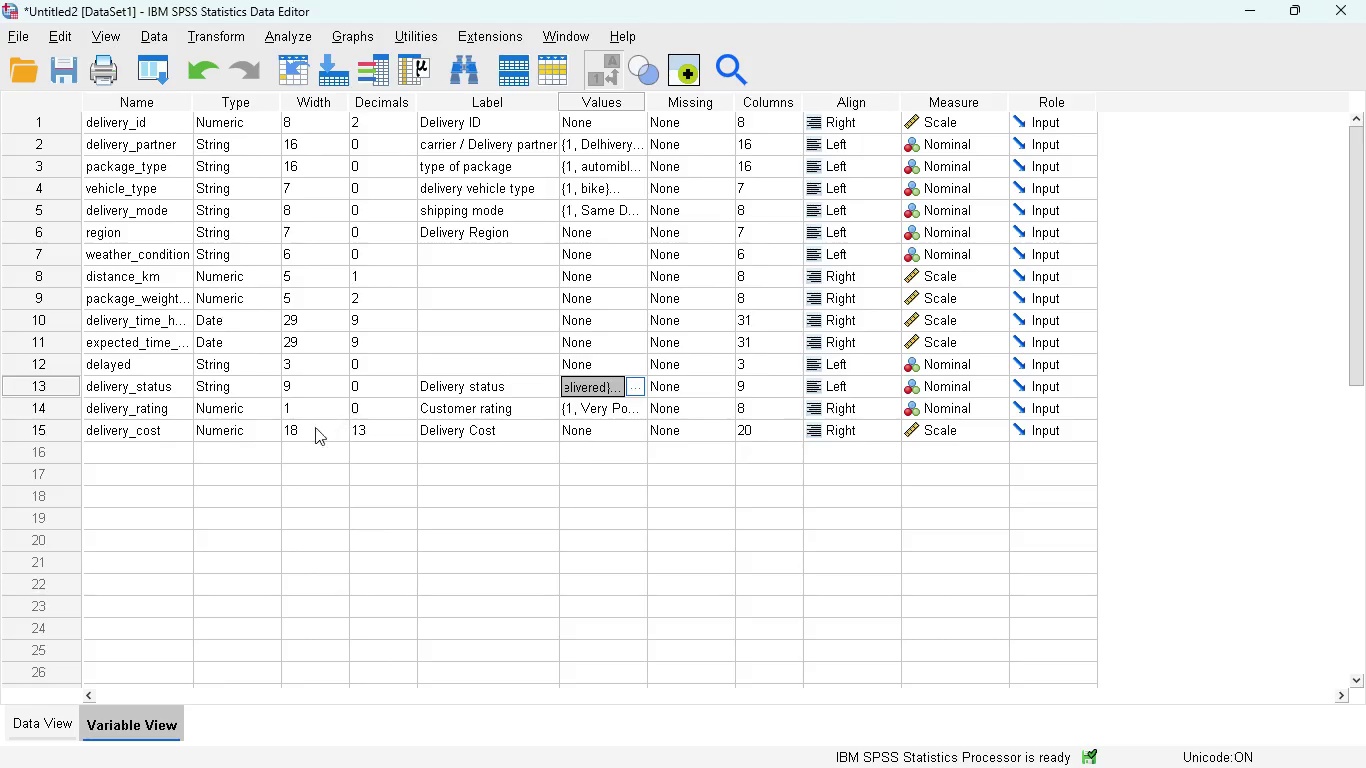 
wait(7.72)
 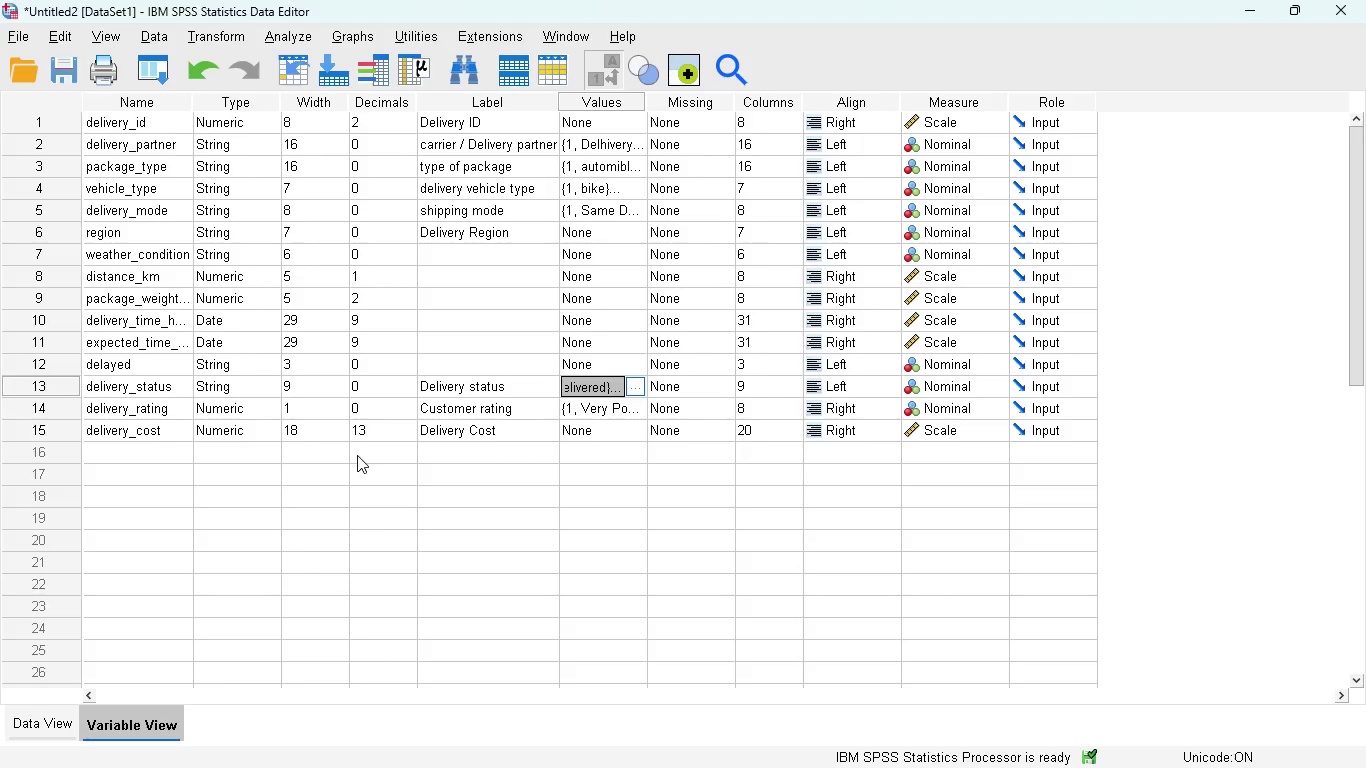 
left_click([37, 715])
 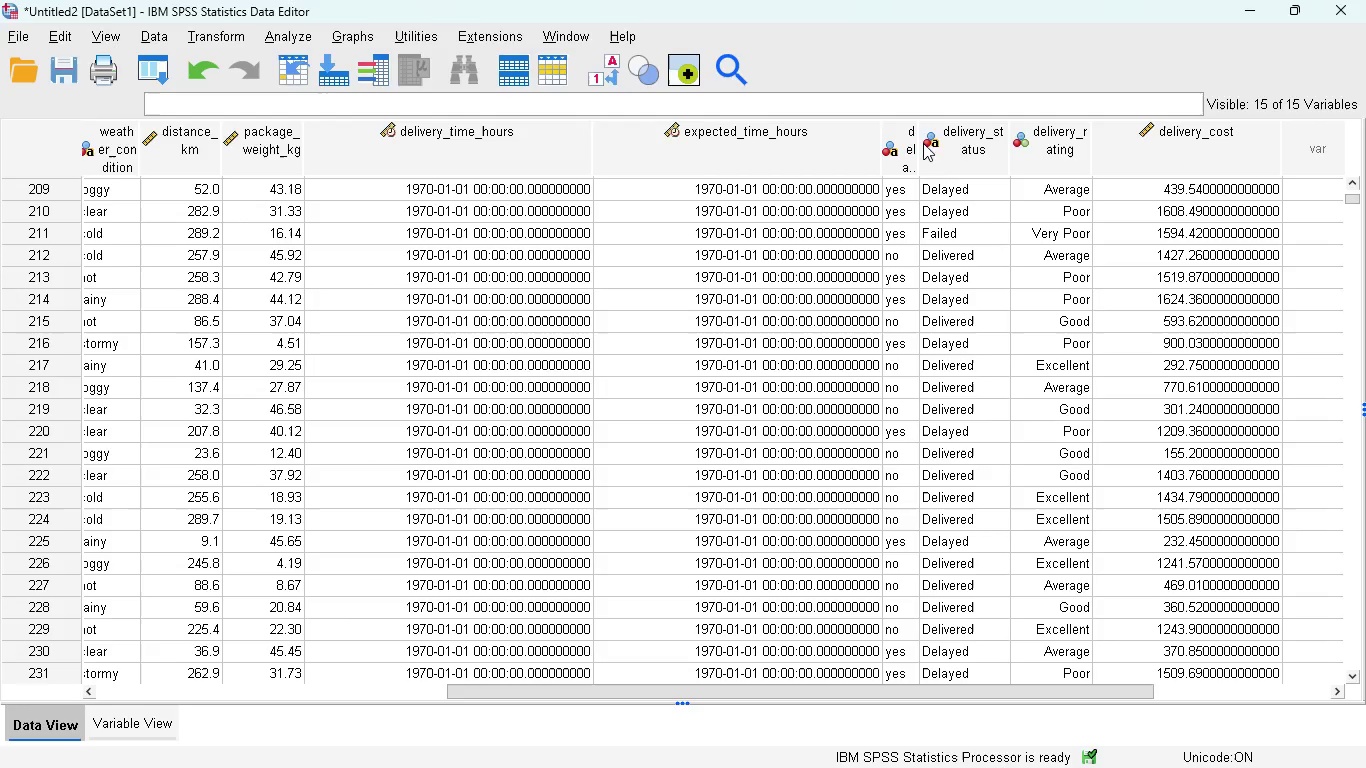 
left_click_drag(start_coordinate=[919, 145], to_coordinate=[968, 137])
 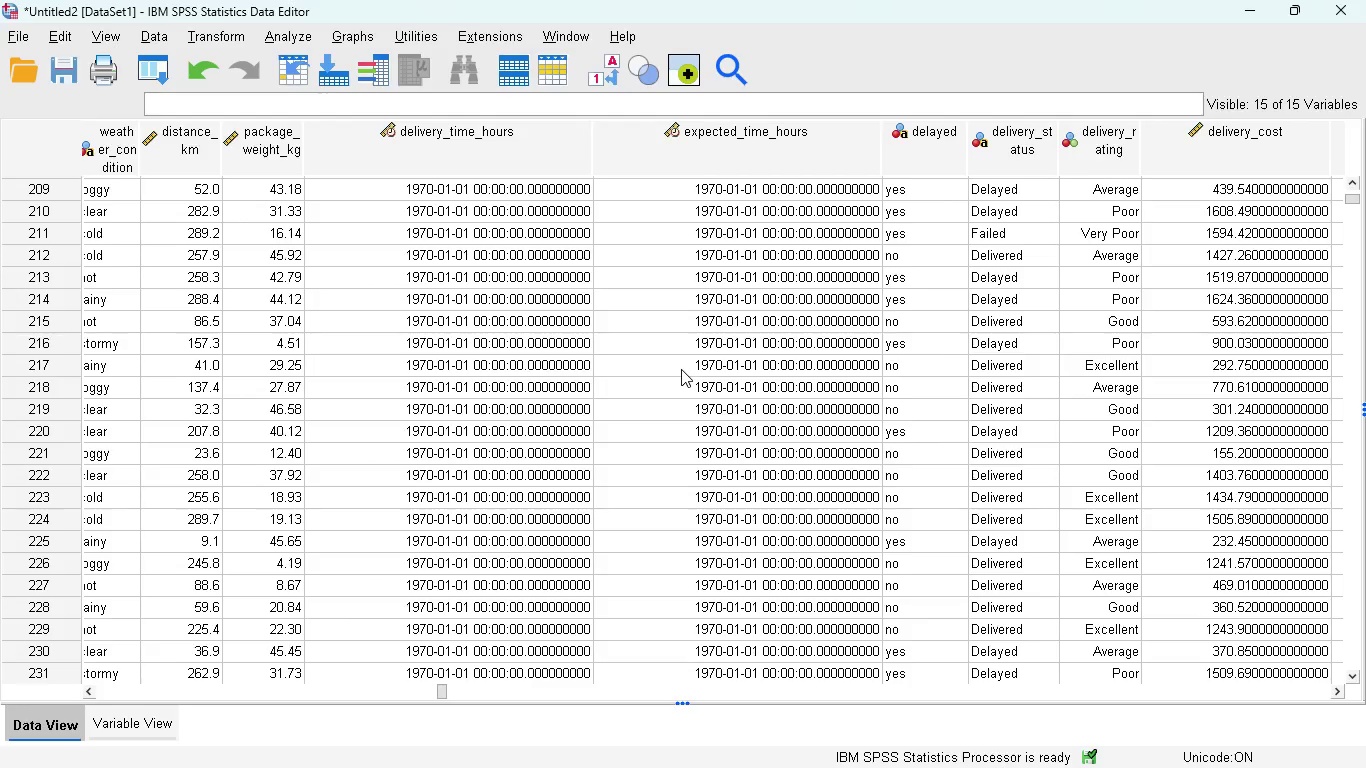 
wait(11.14)
 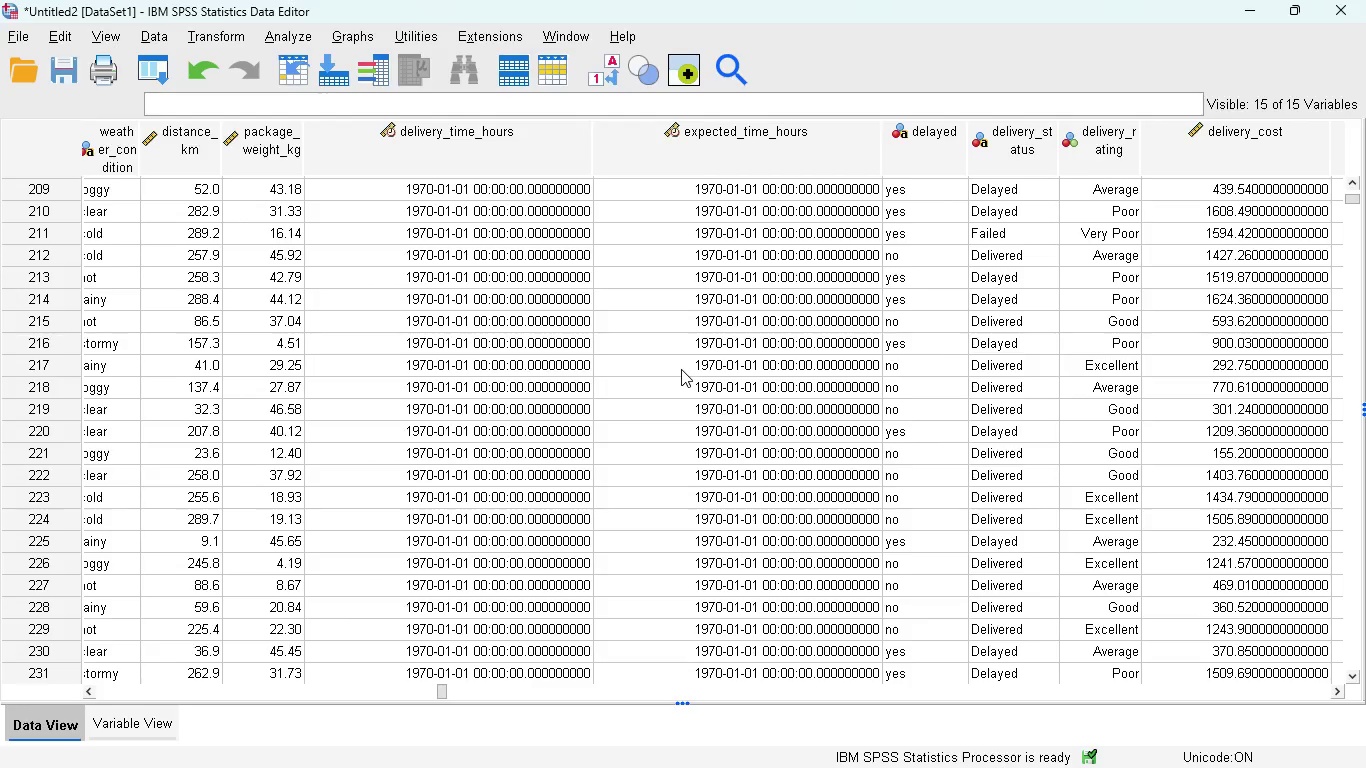 
left_click([452, 368])
 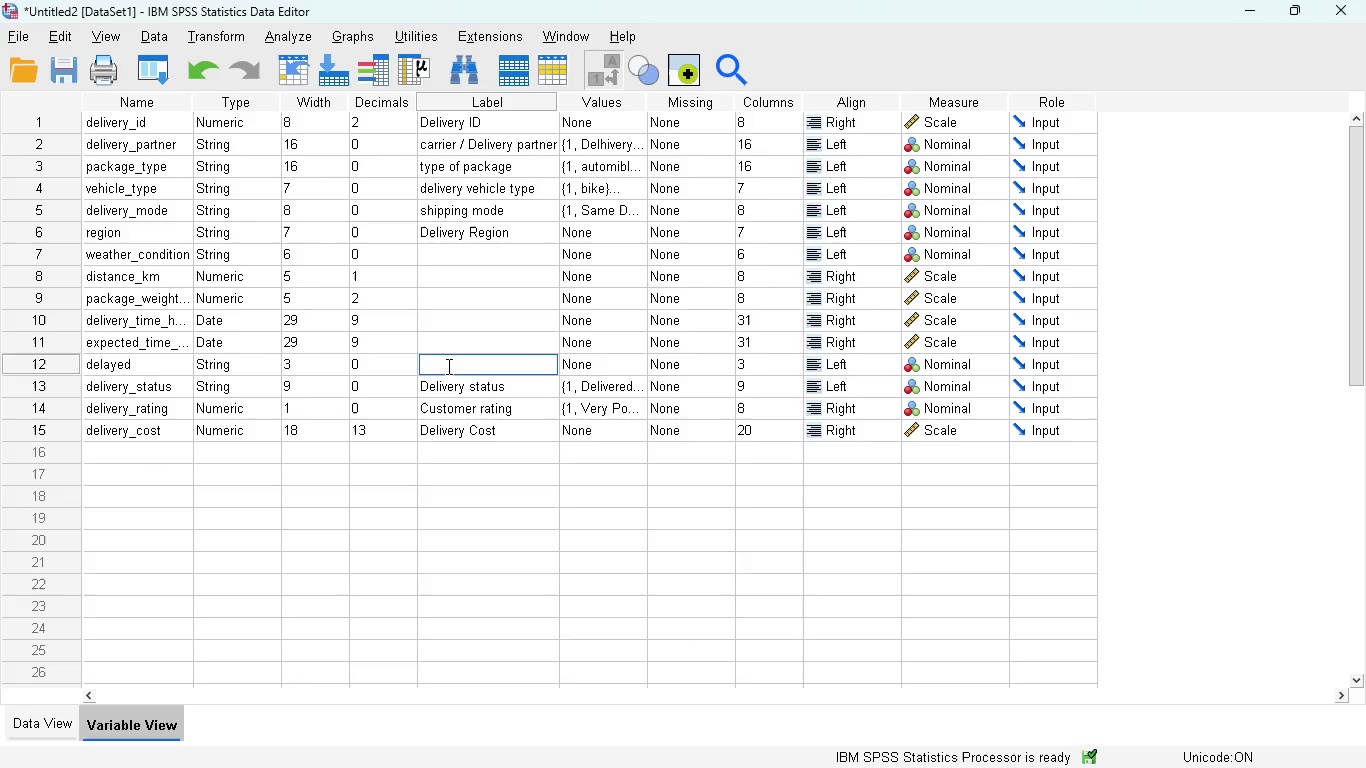 
type(delay indicator)
 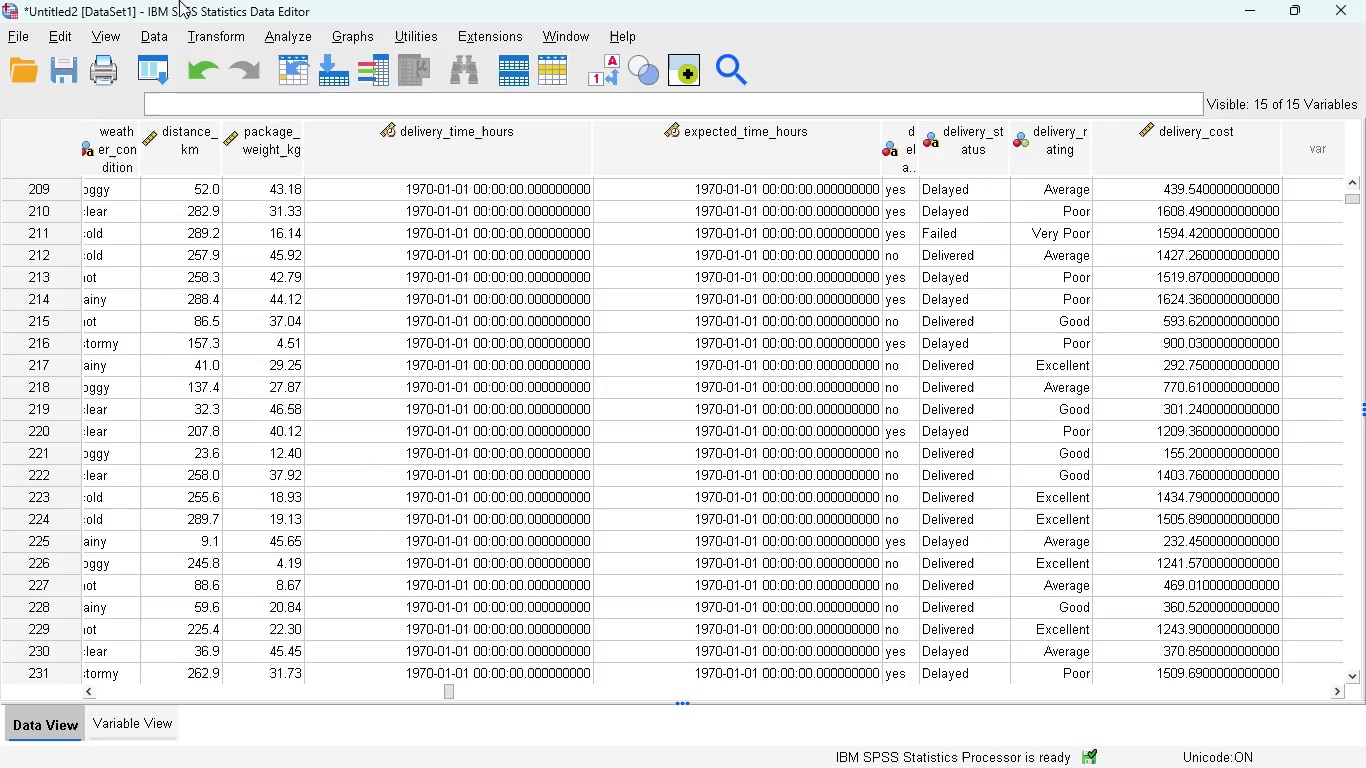 
wait(5.05)
 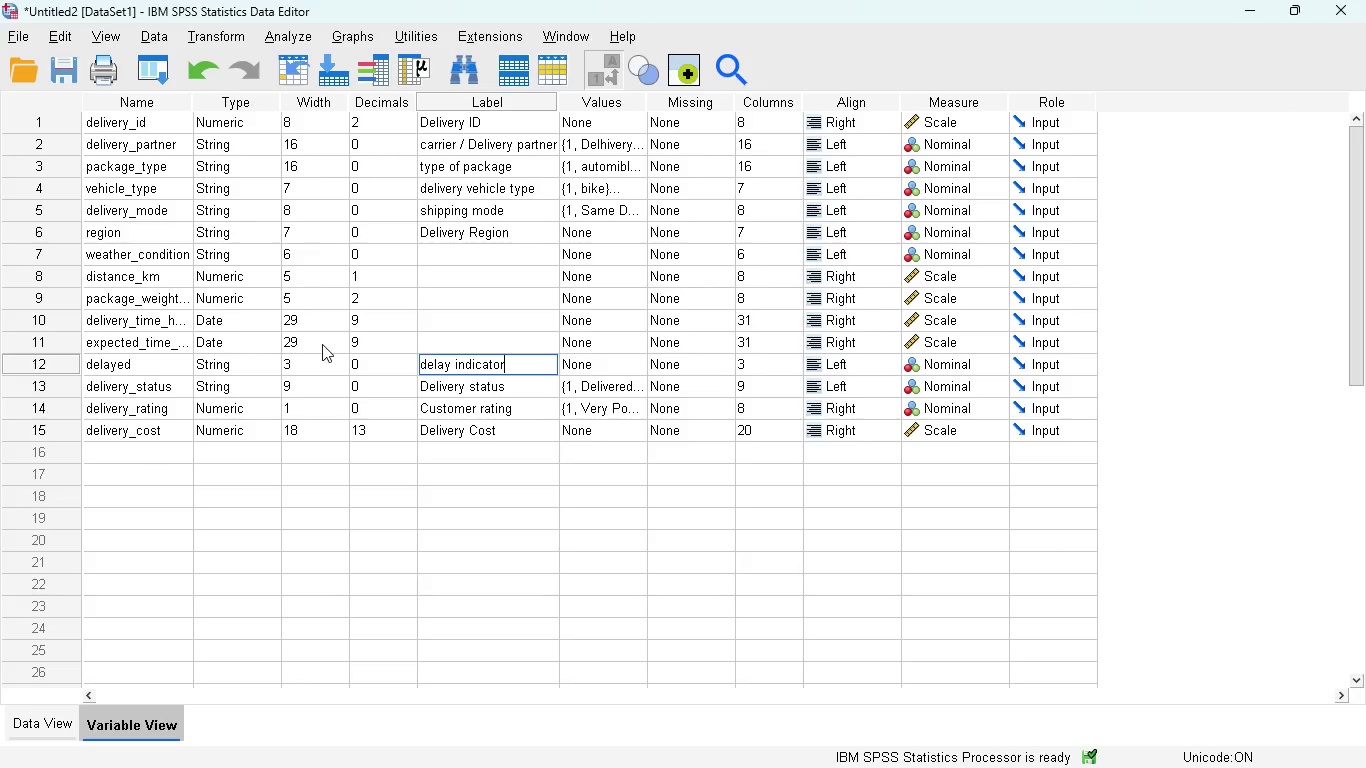 
left_click([223, 35])
 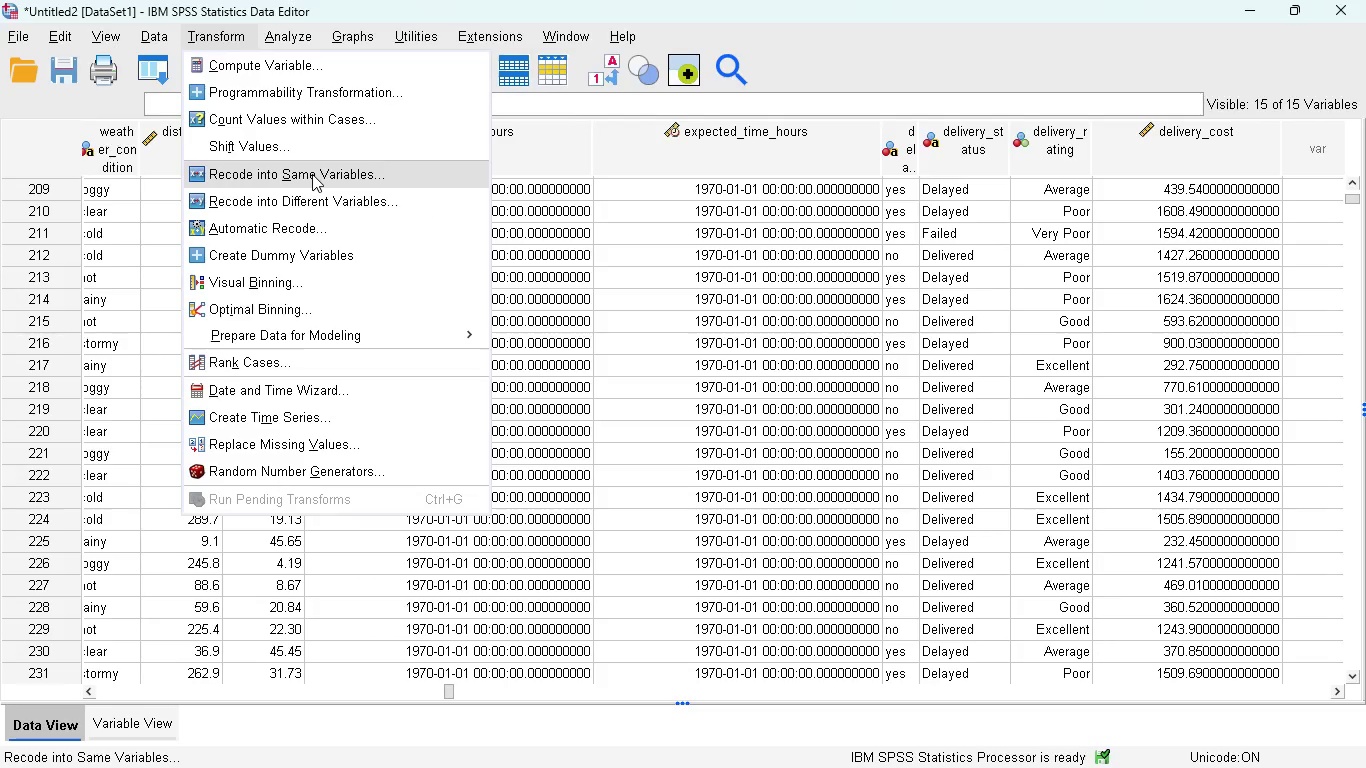 
left_click([312, 174])
 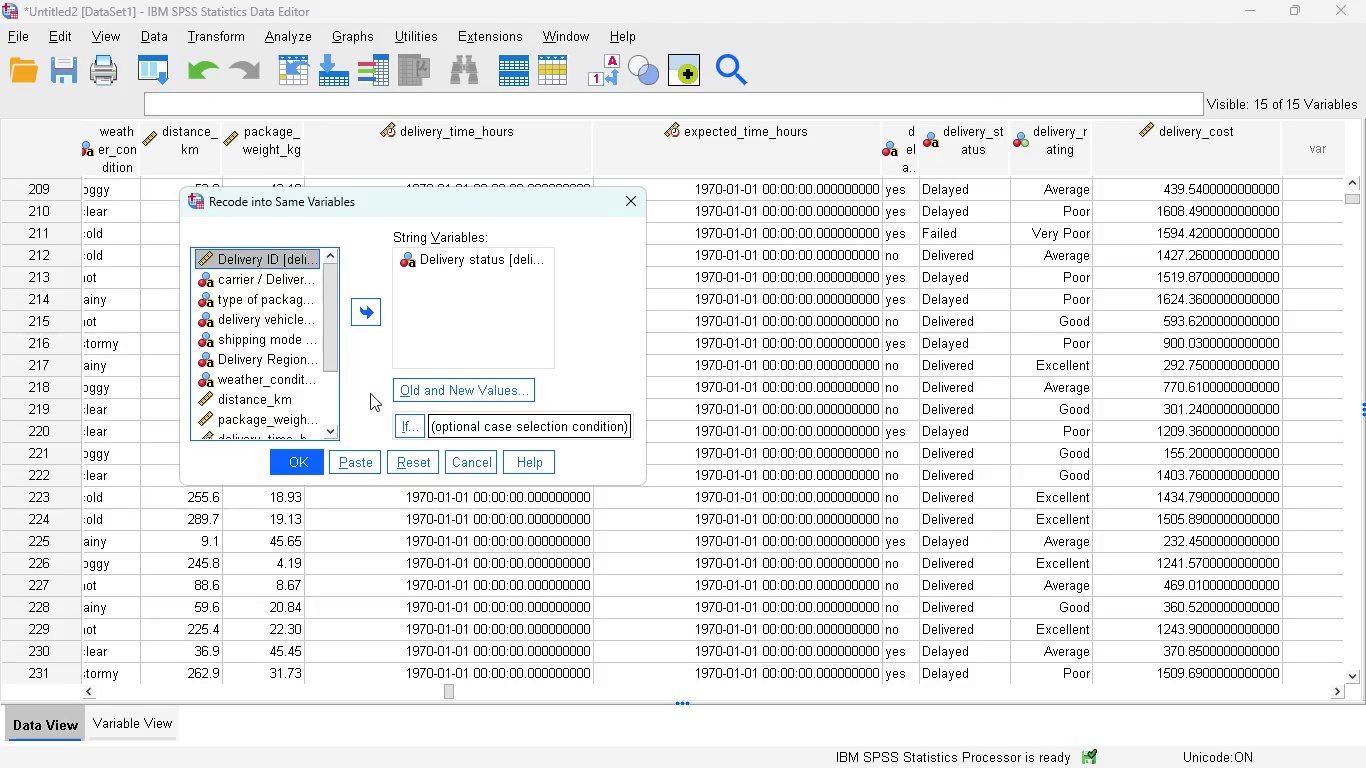 
left_click_drag(start_coordinate=[405, 456], to_coordinate=[407, 461])
 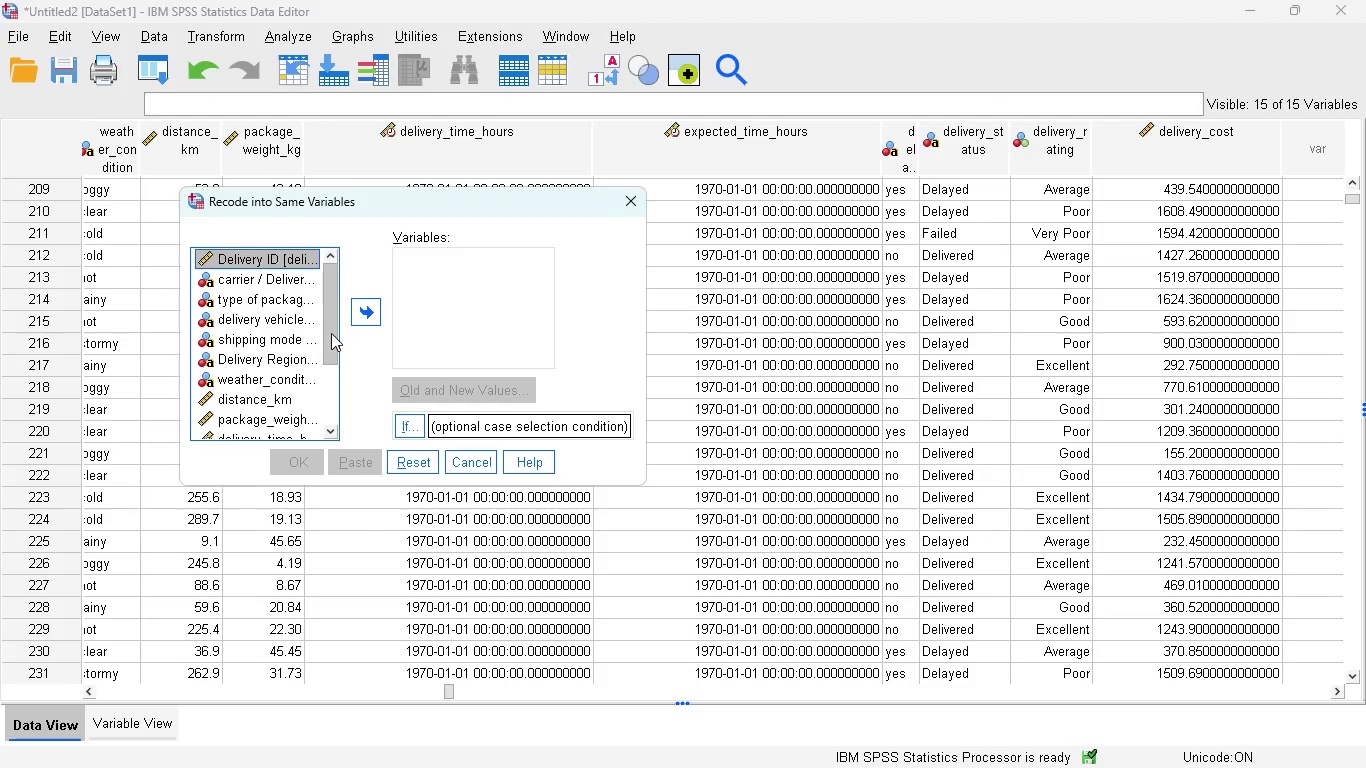 
left_click_drag(start_coordinate=[329, 331], to_coordinate=[334, 406])
 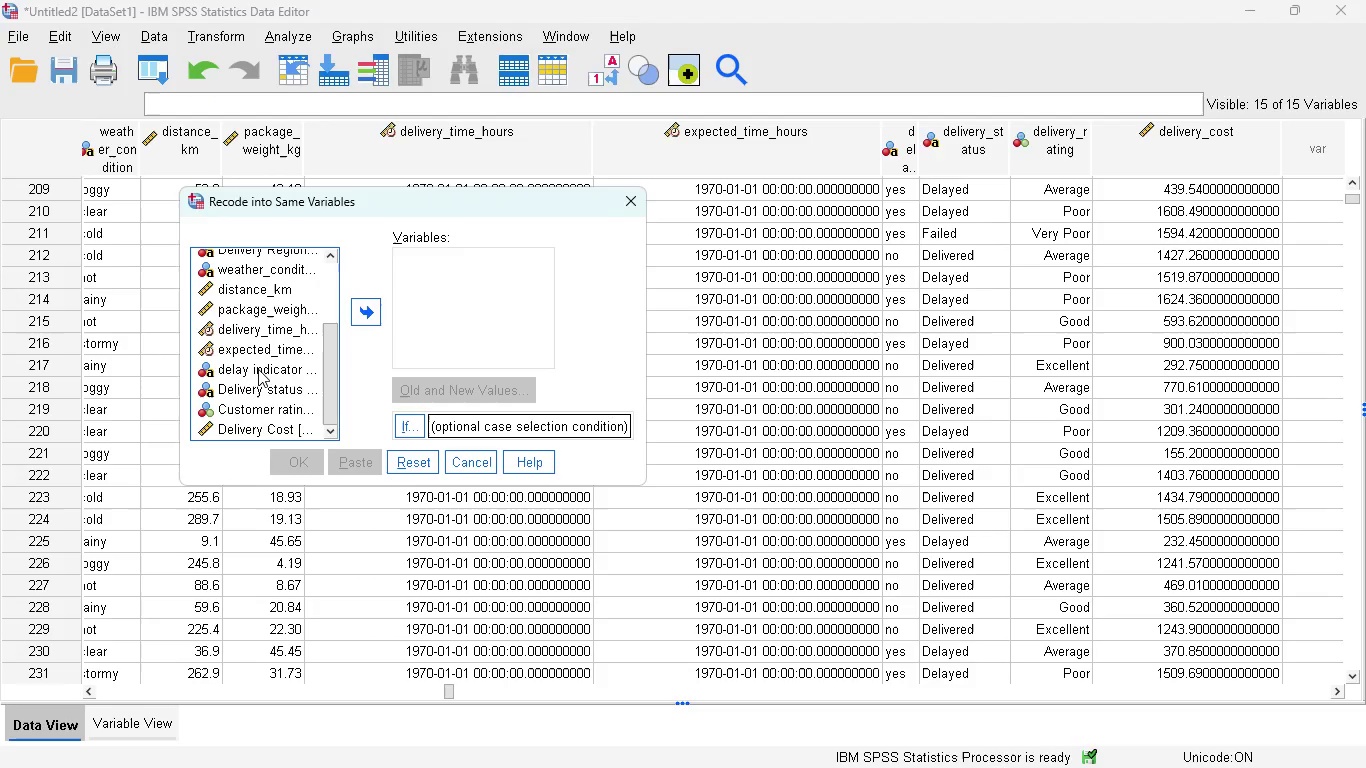 
left_click([258, 369])
 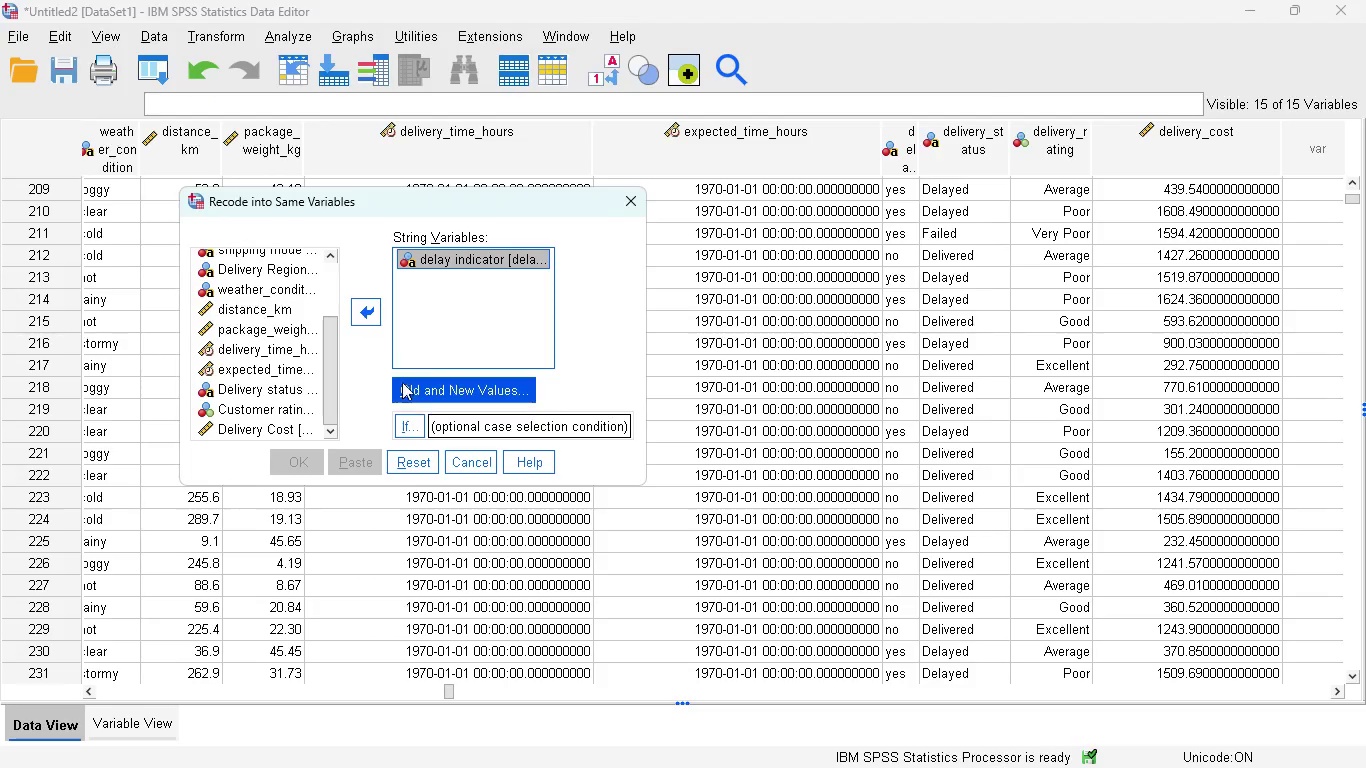 
left_click([430, 396])
 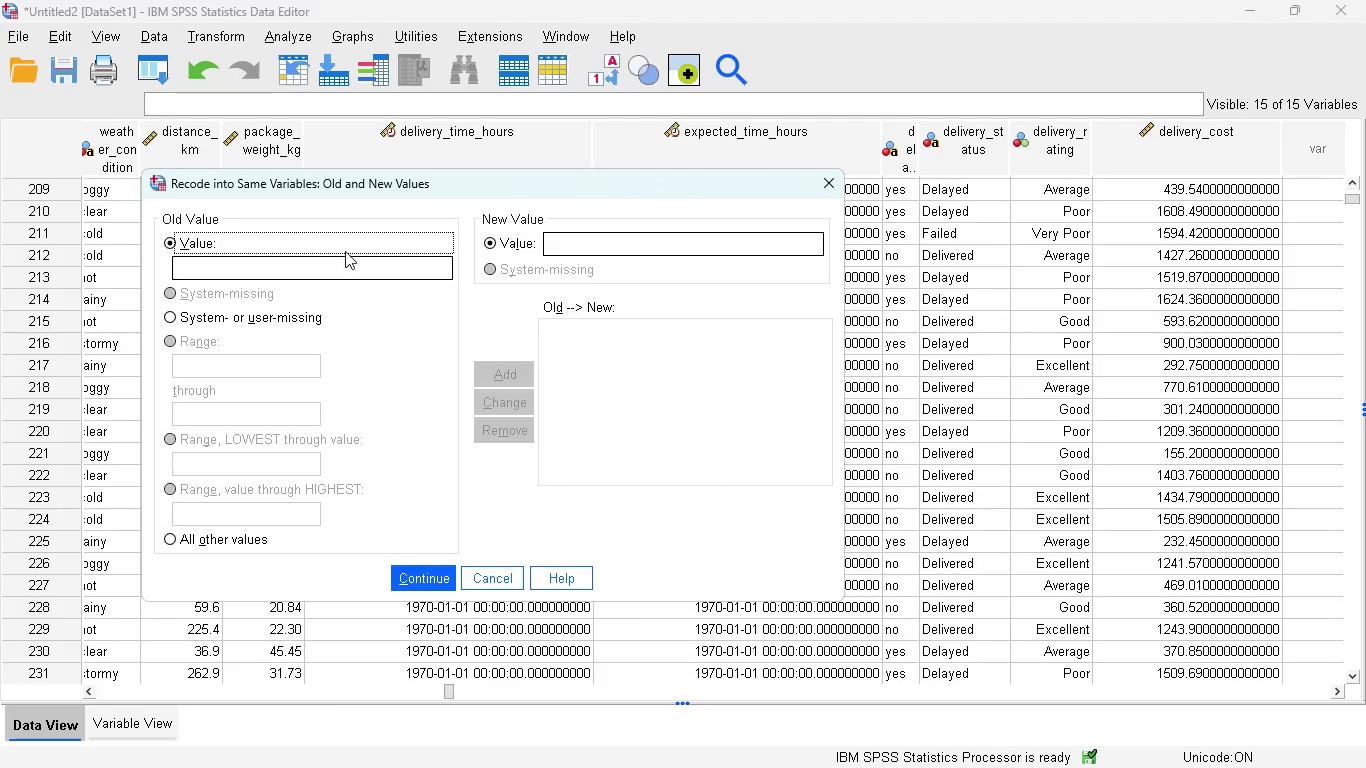 
left_click([318, 270])
 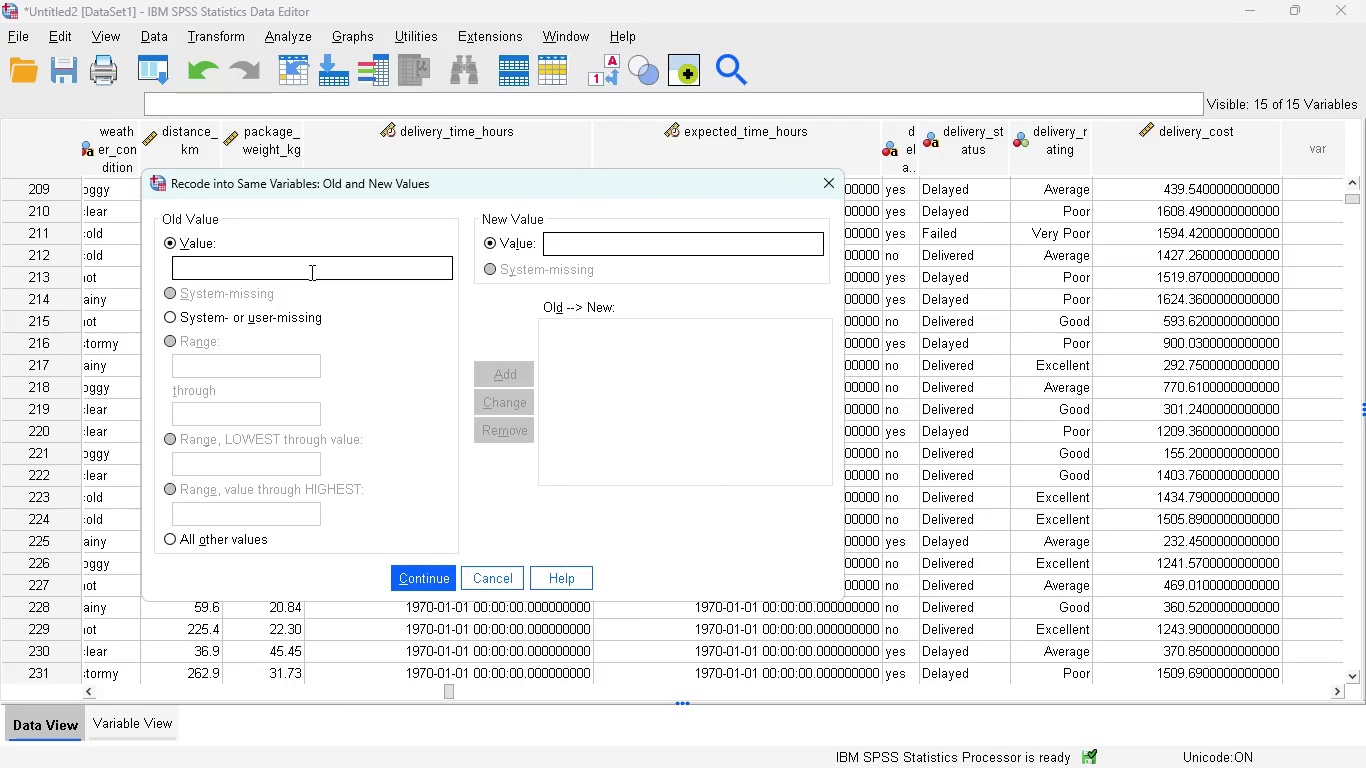 
type(yes)
 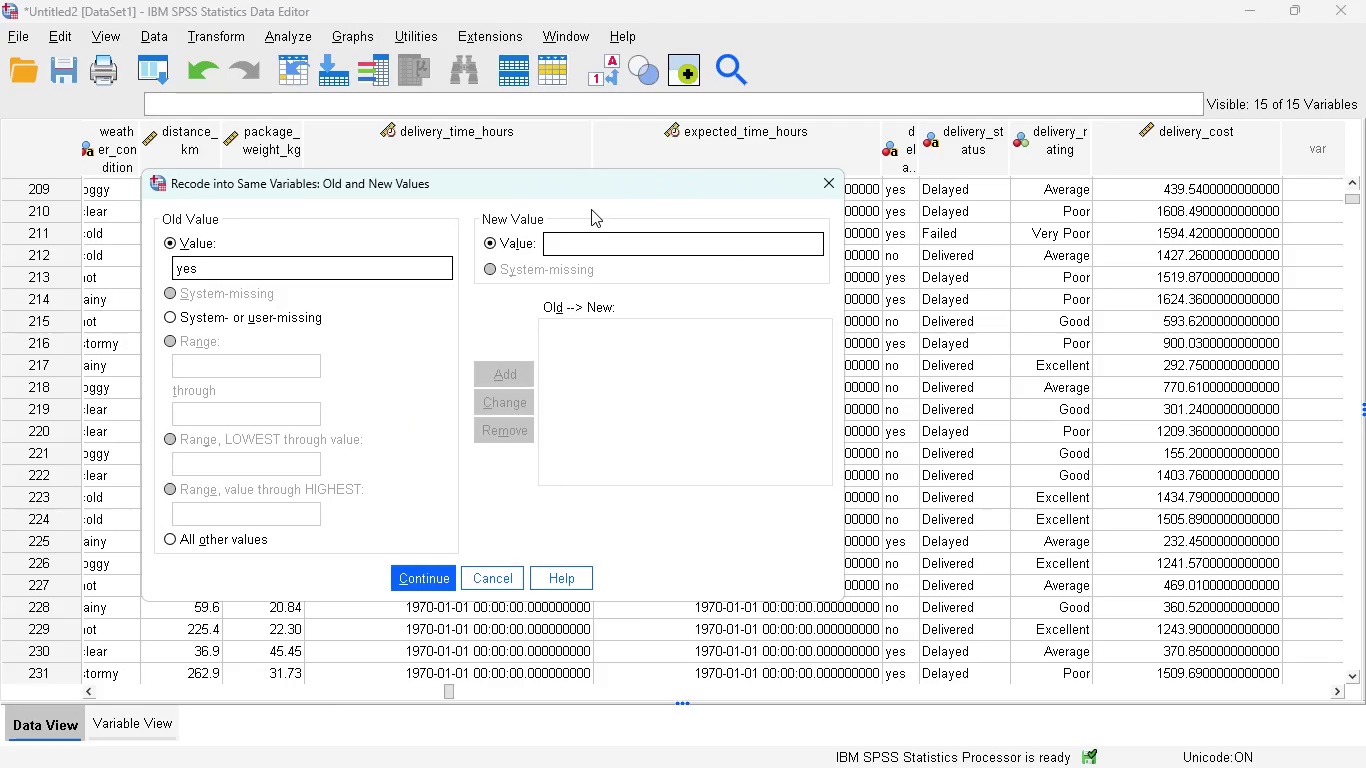 
left_click([578, 234])
 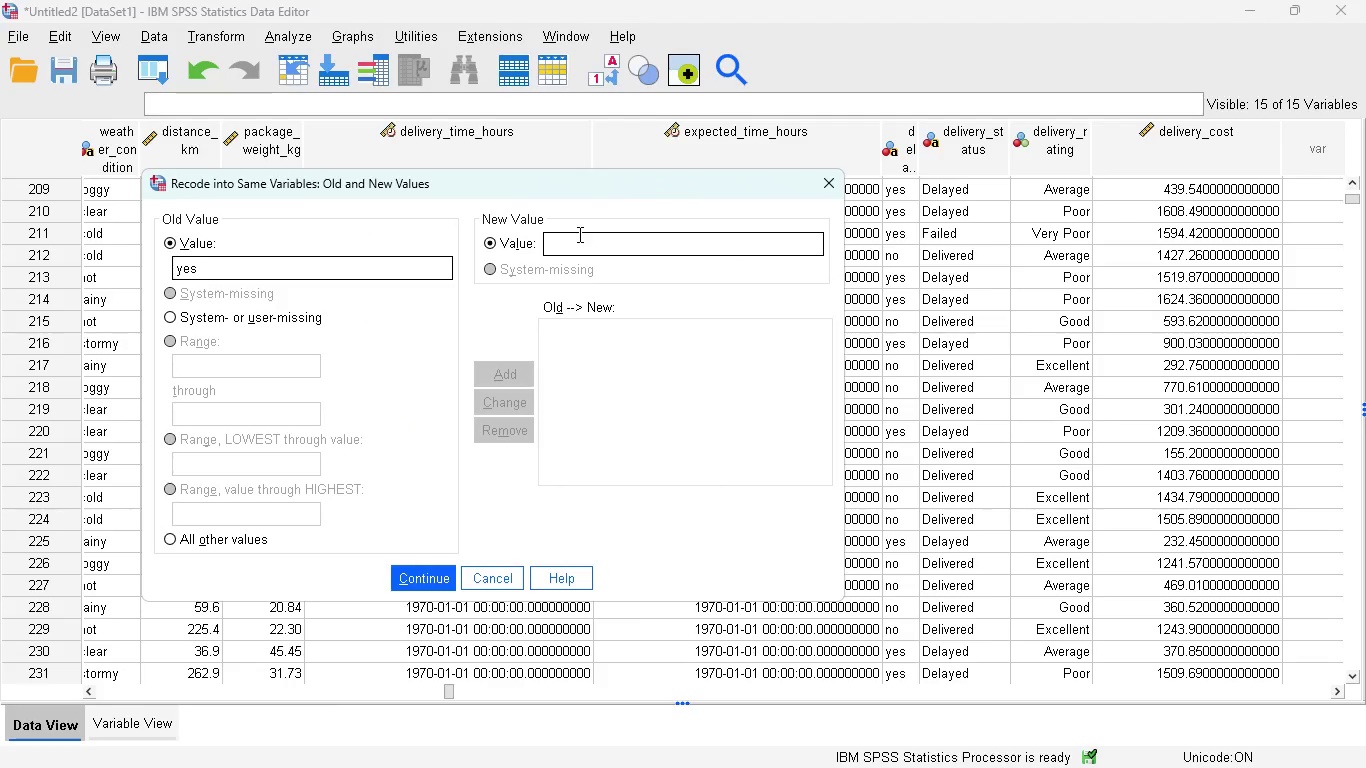 
key(1)
 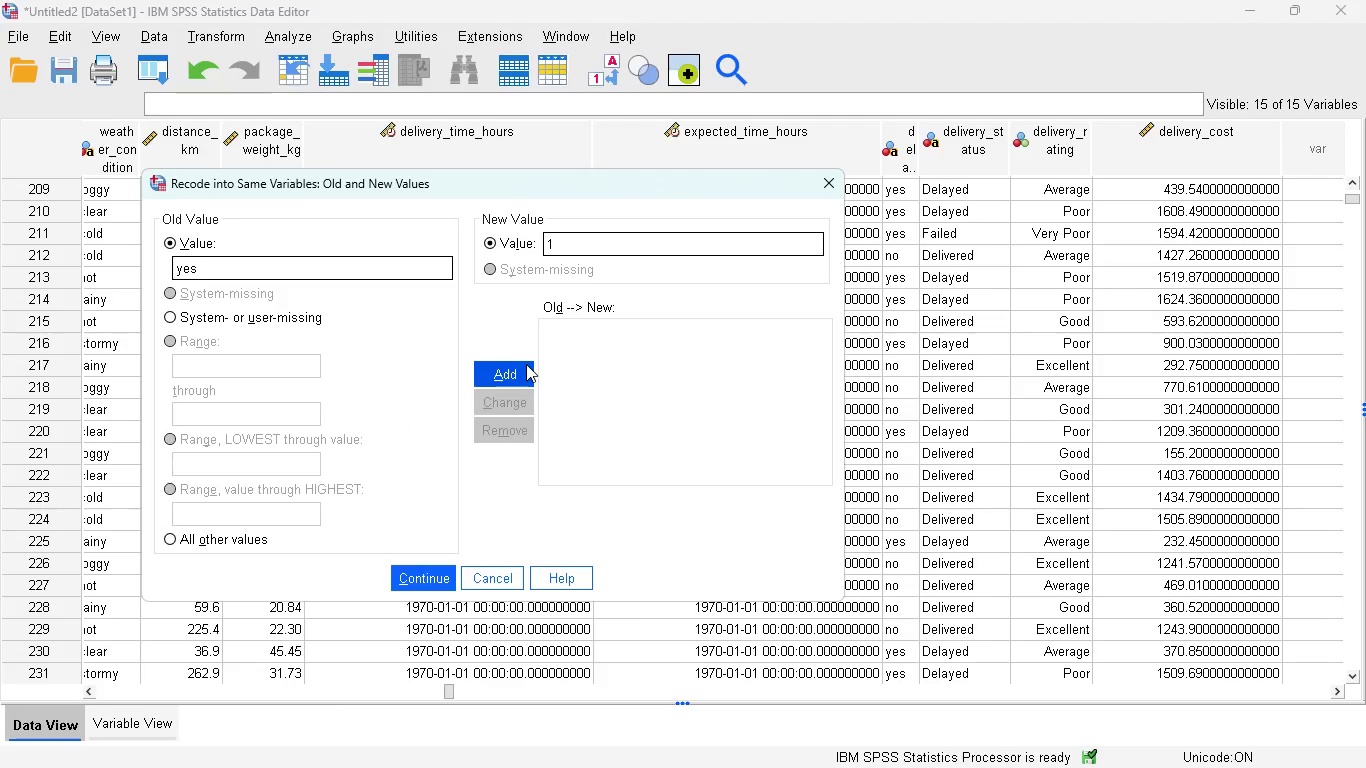 
left_click([526, 364])
 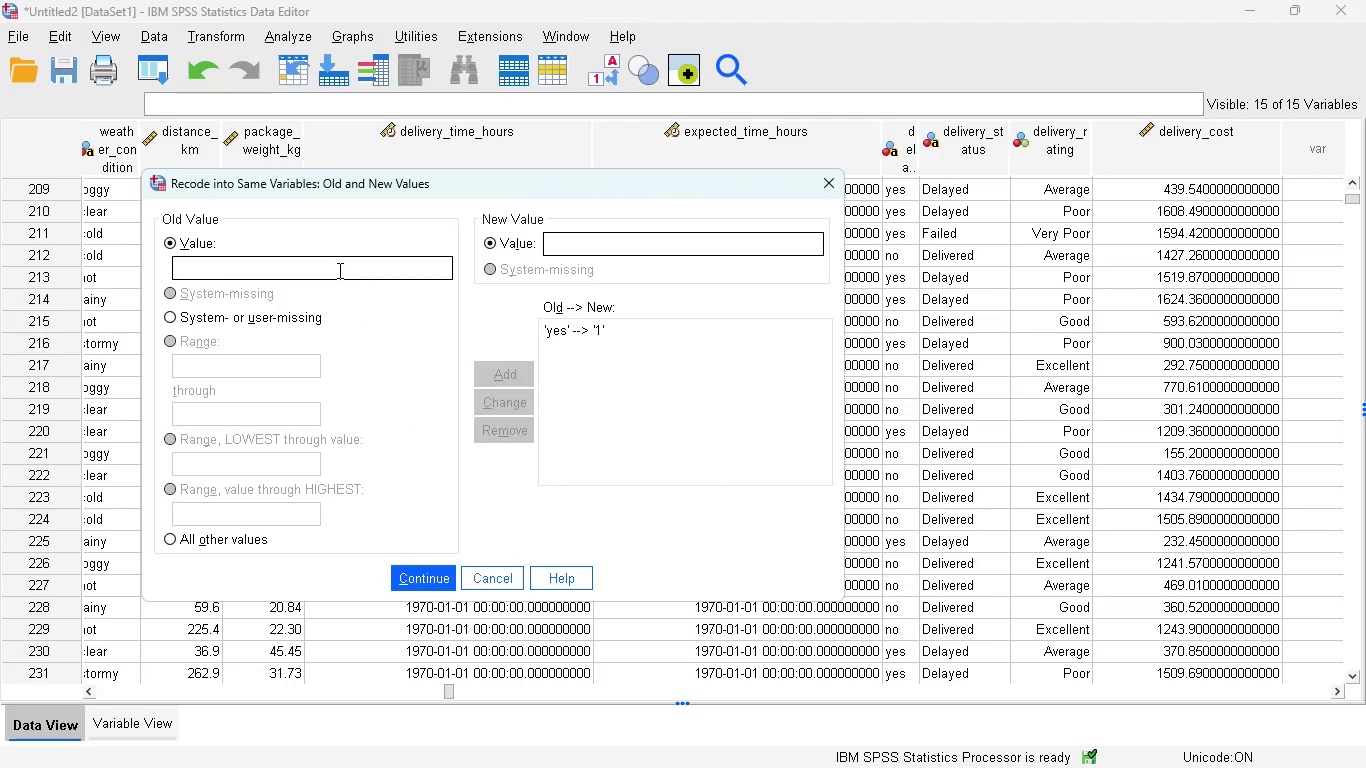 
left_click([334, 267])
 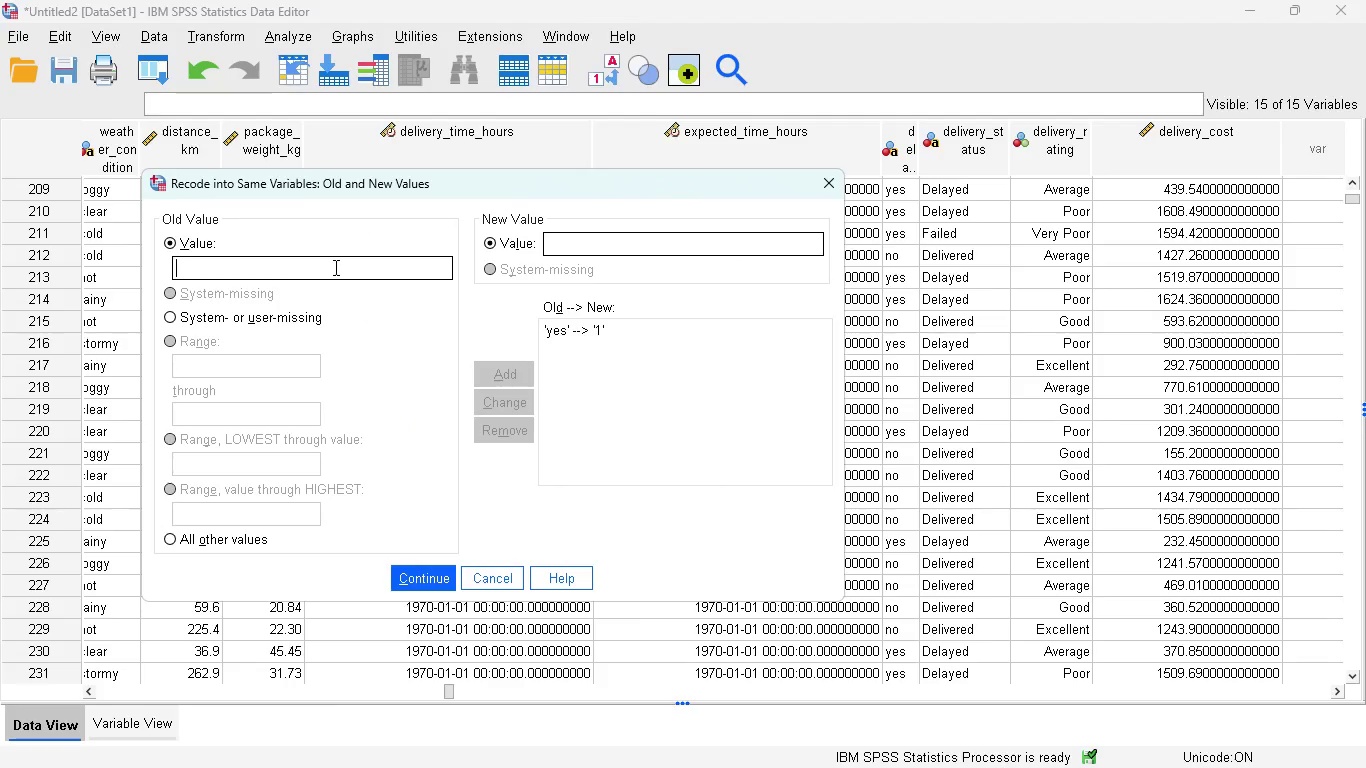 
type(no)
 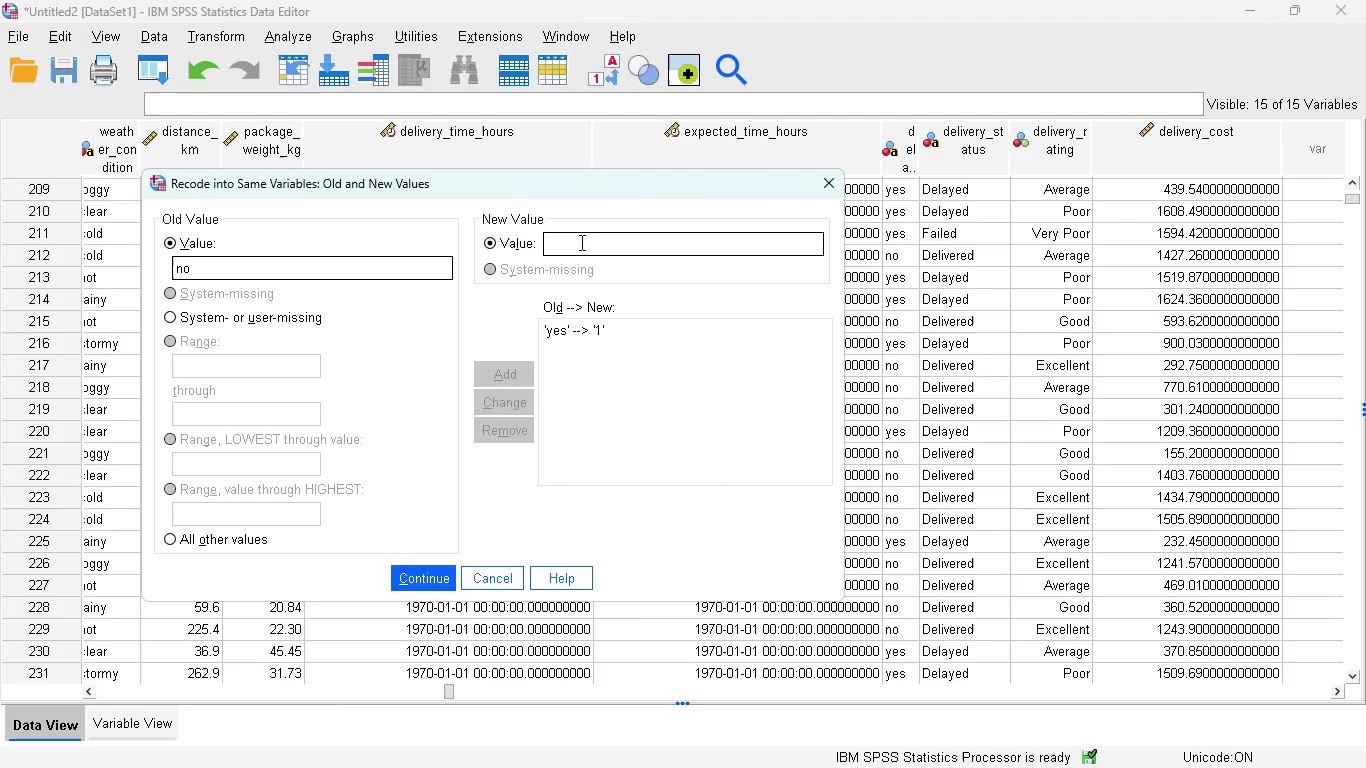 
left_click([594, 242])
 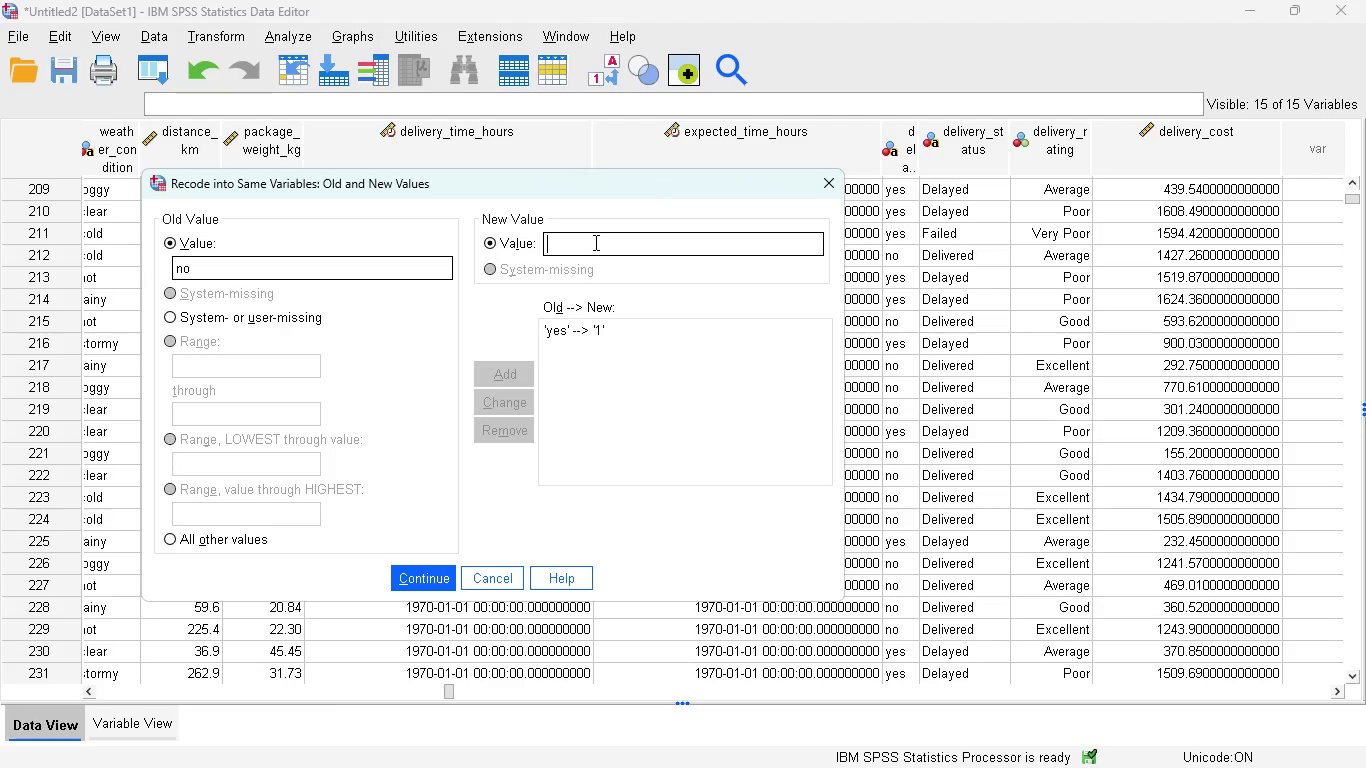 
key(0)
 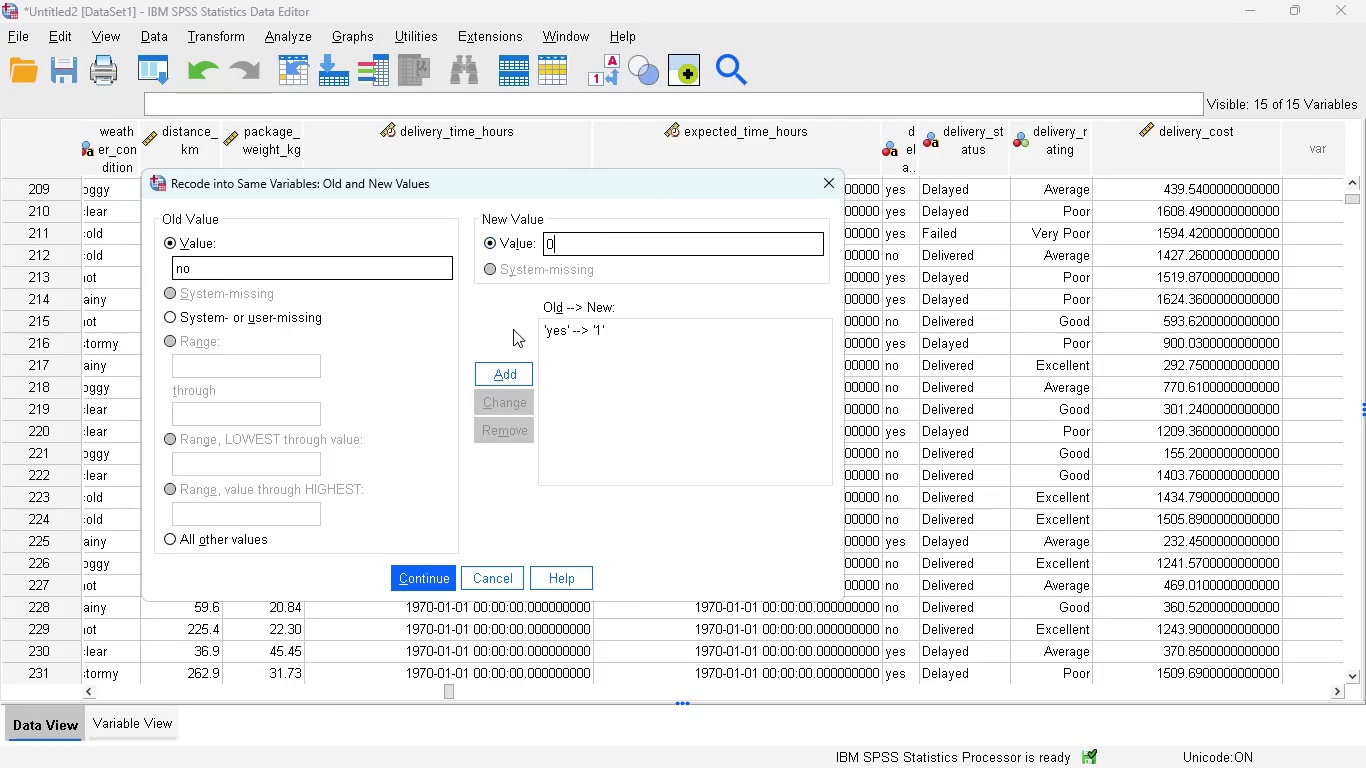 
left_click([499, 375])
 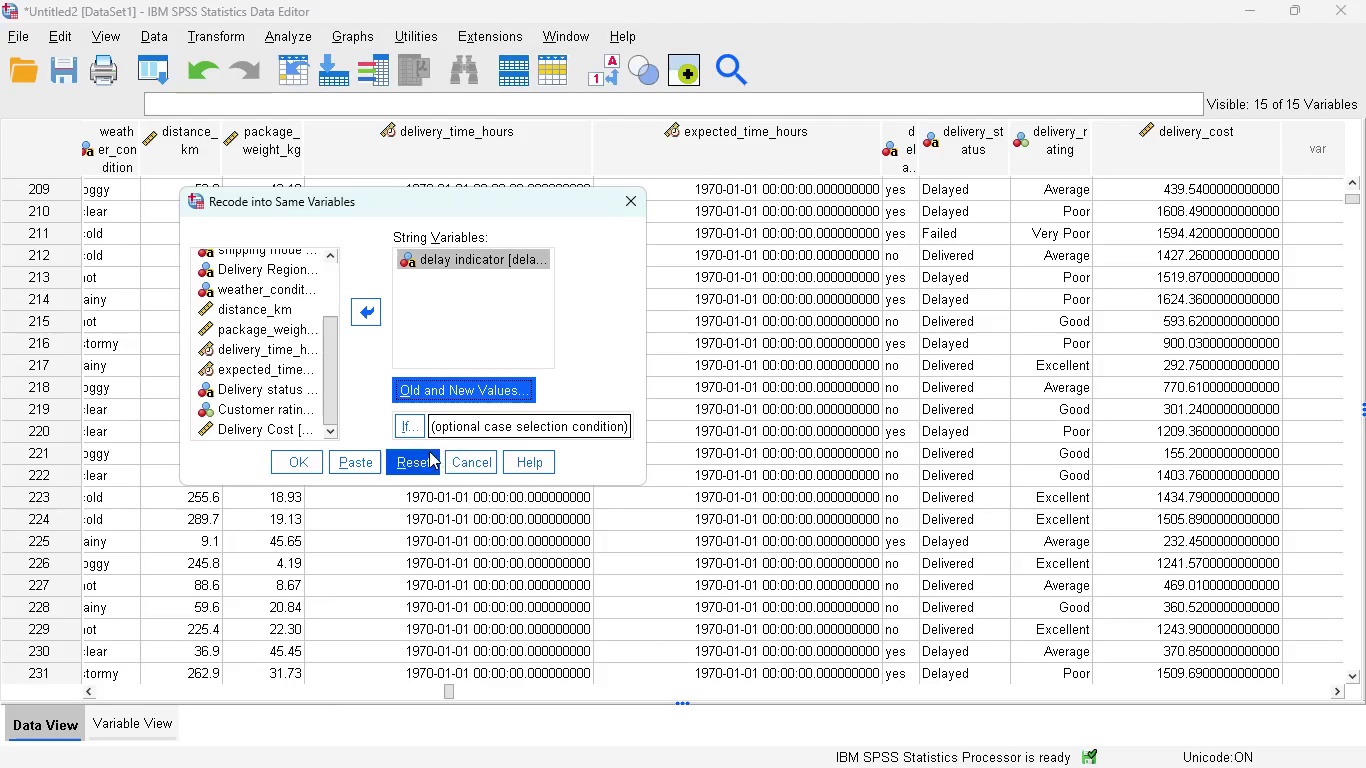 
left_click([374, 460])
 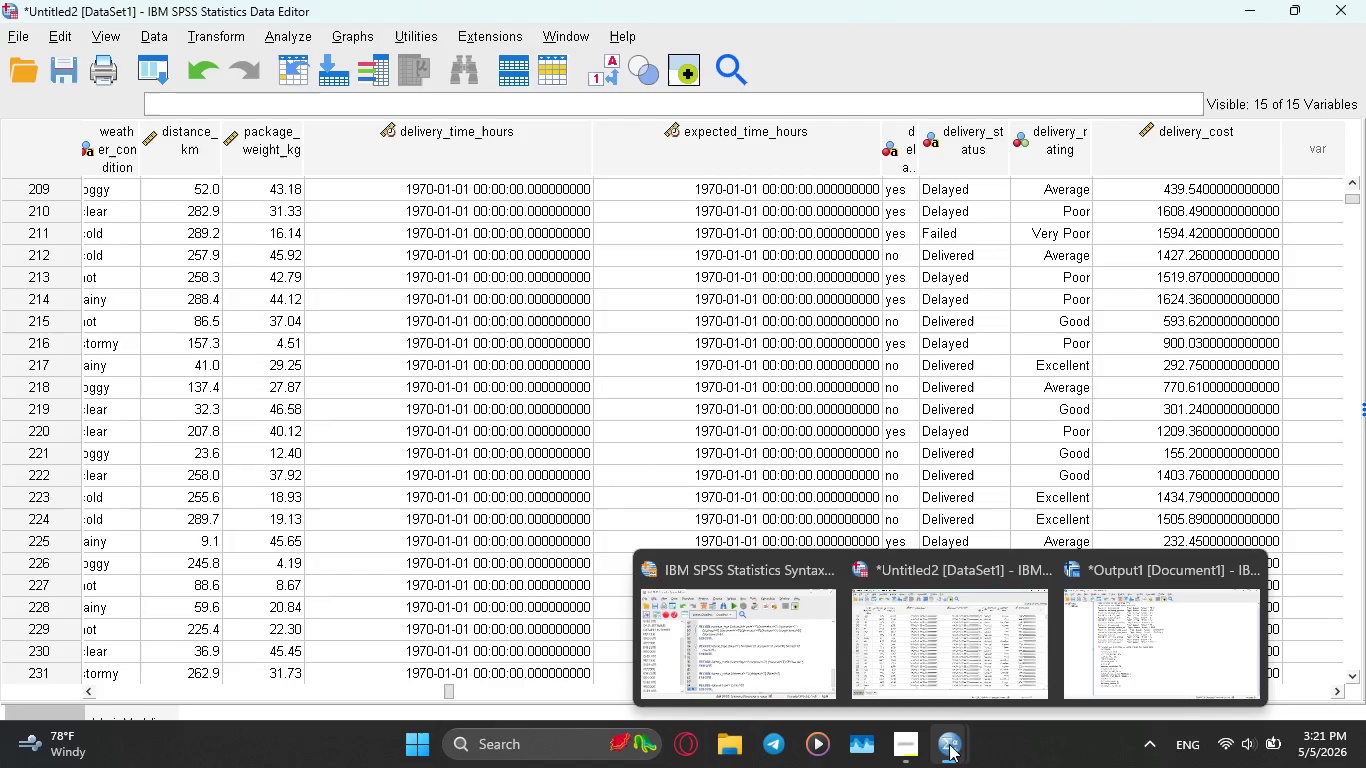 
left_click([747, 648])
 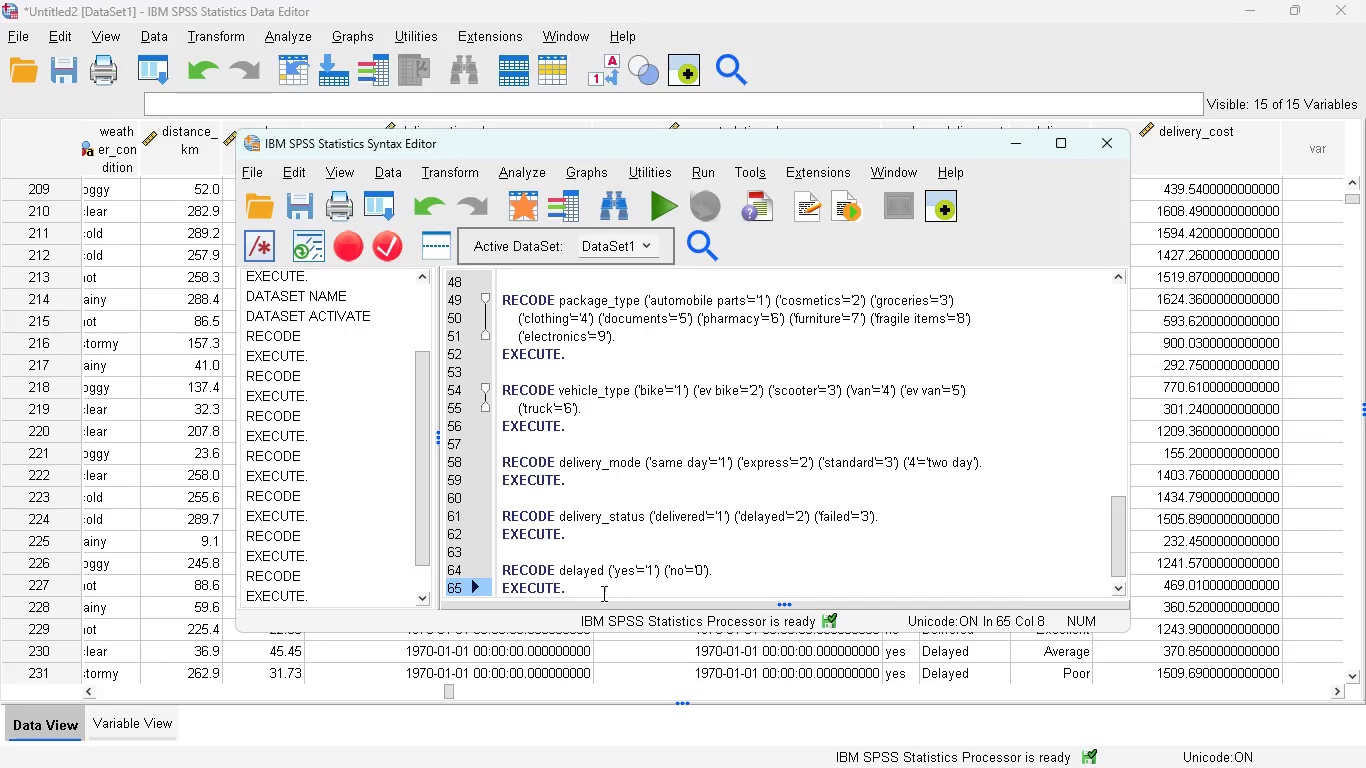 
left_click_drag(start_coordinate=[586, 590], to_coordinate=[508, 569])
 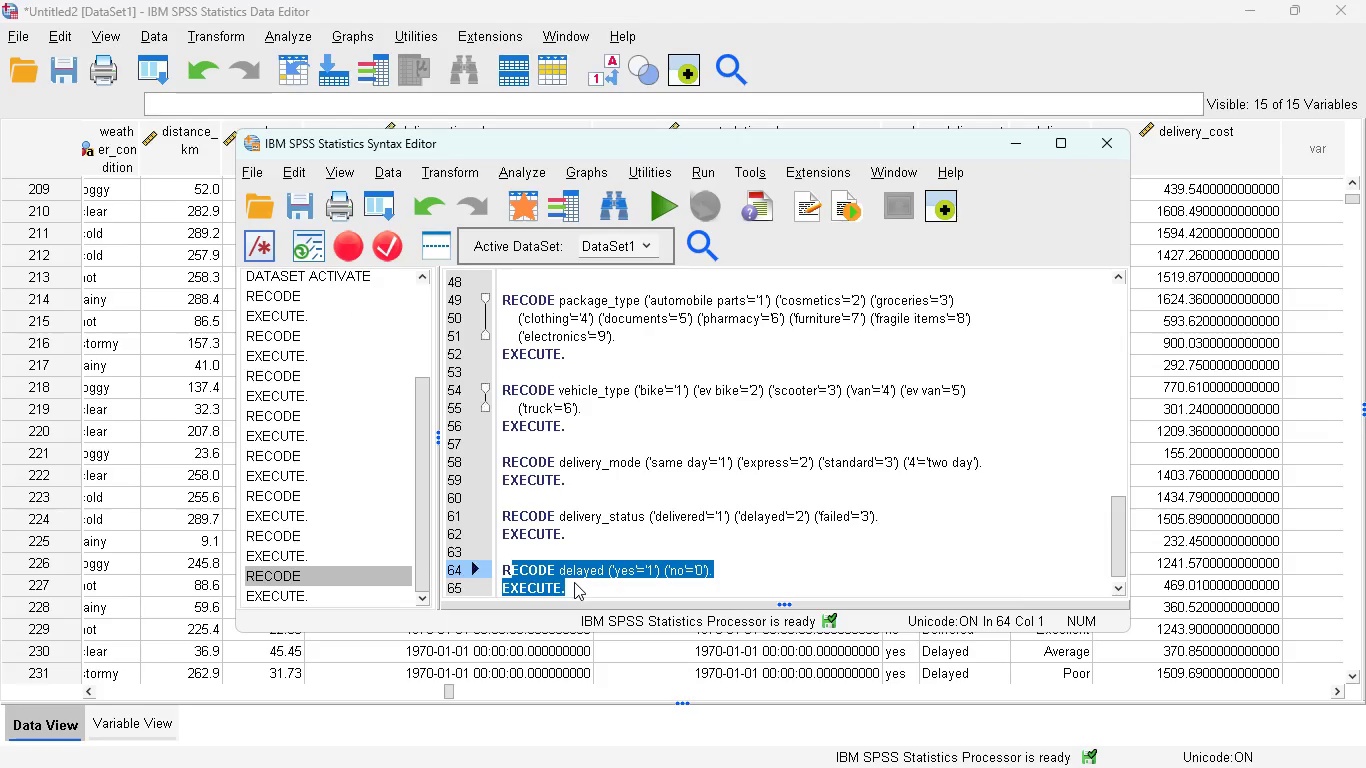 
left_click_drag(start_coordinate=[574, 582], to_coordinate=[502, 569])
 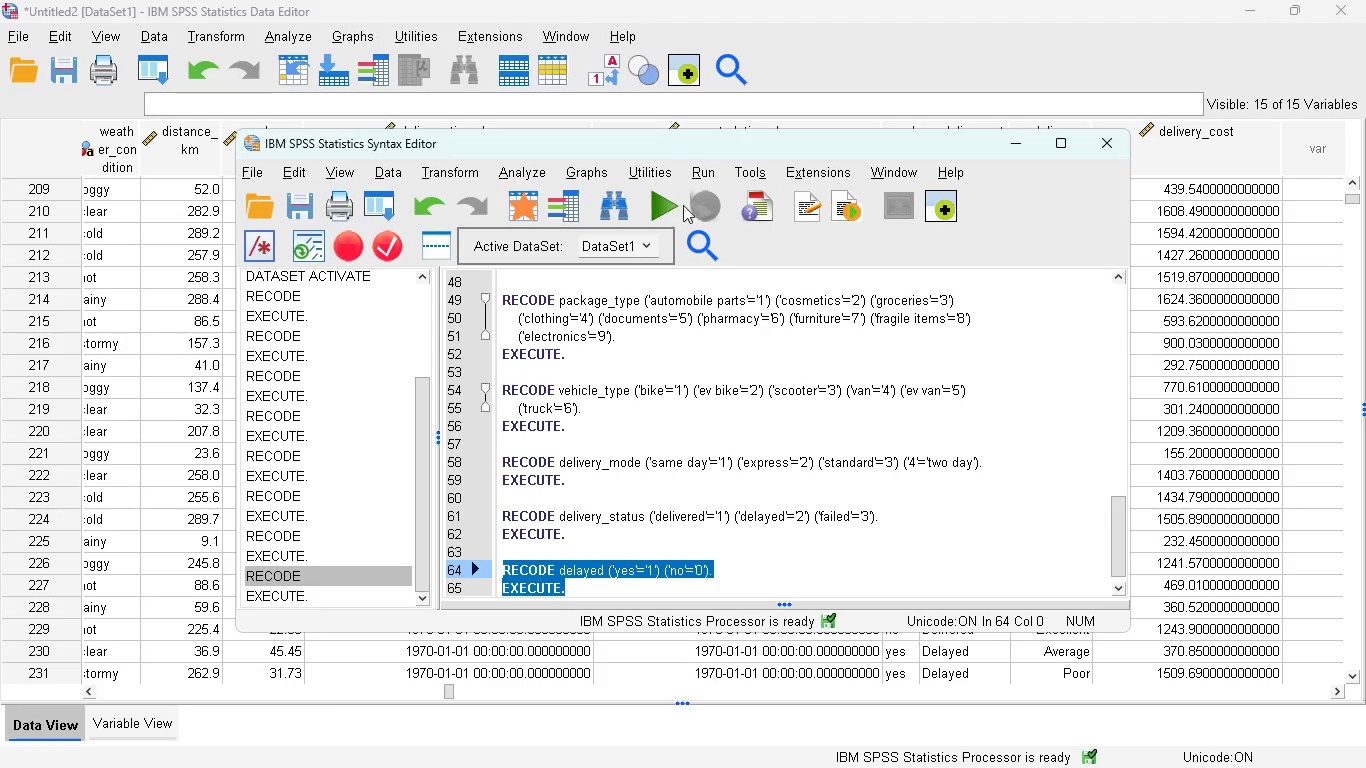 
left_click([674, 203])
 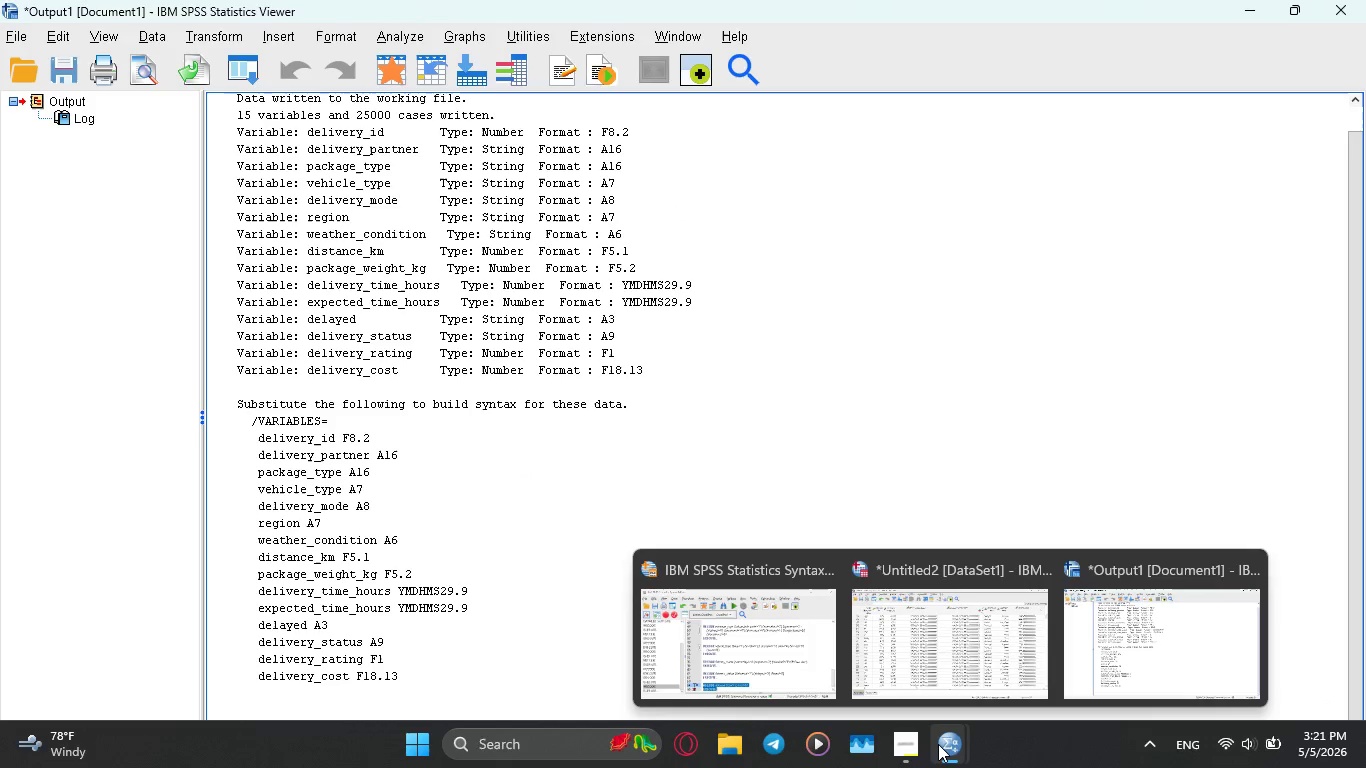 
left_click([960, 657])
 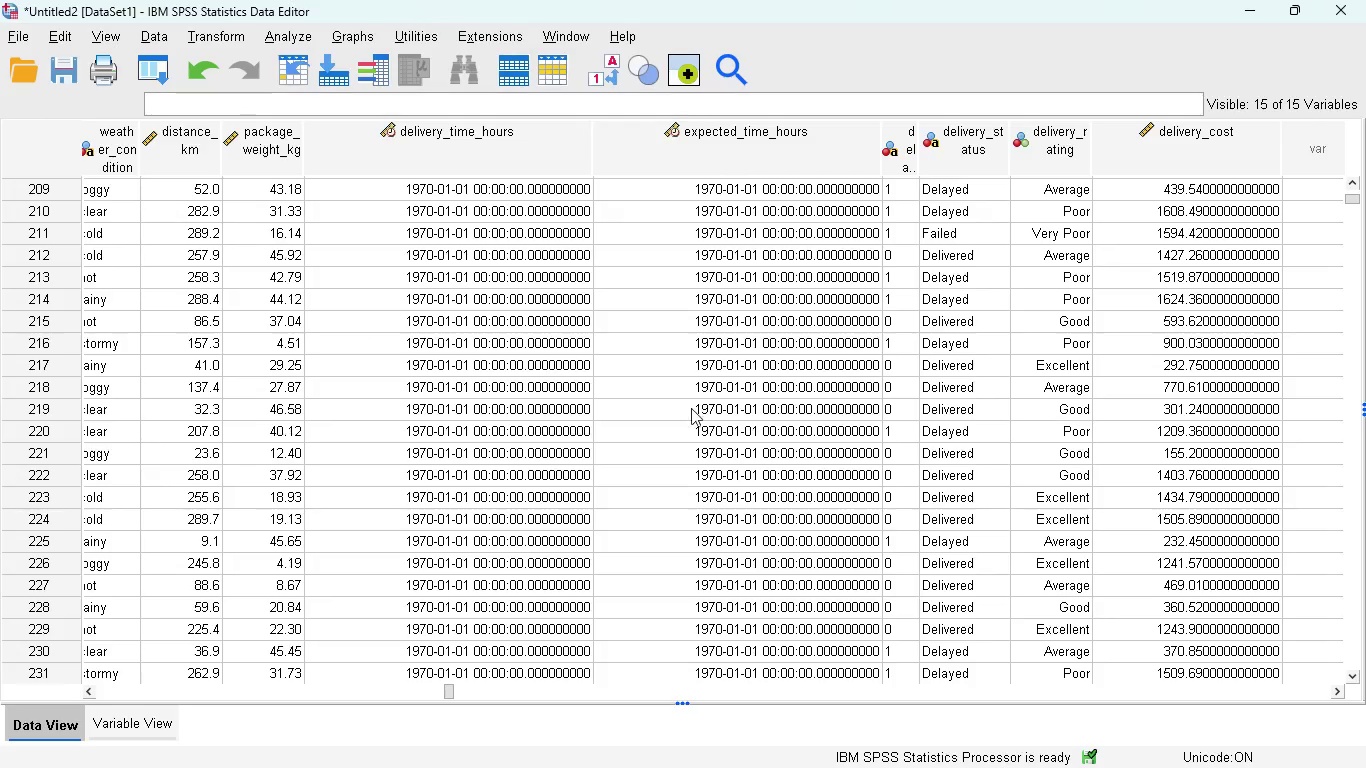 
left_click([171, 730])
 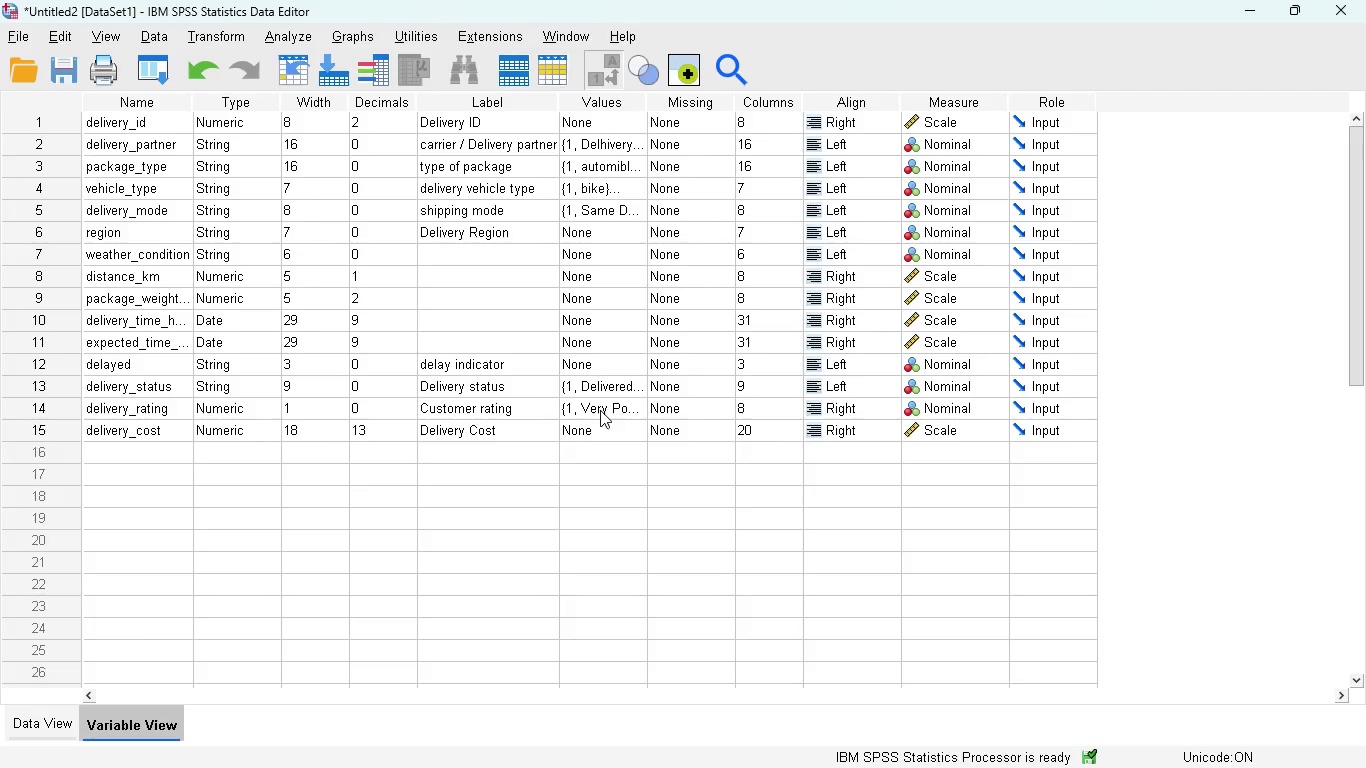 
left_click([619, 360])
 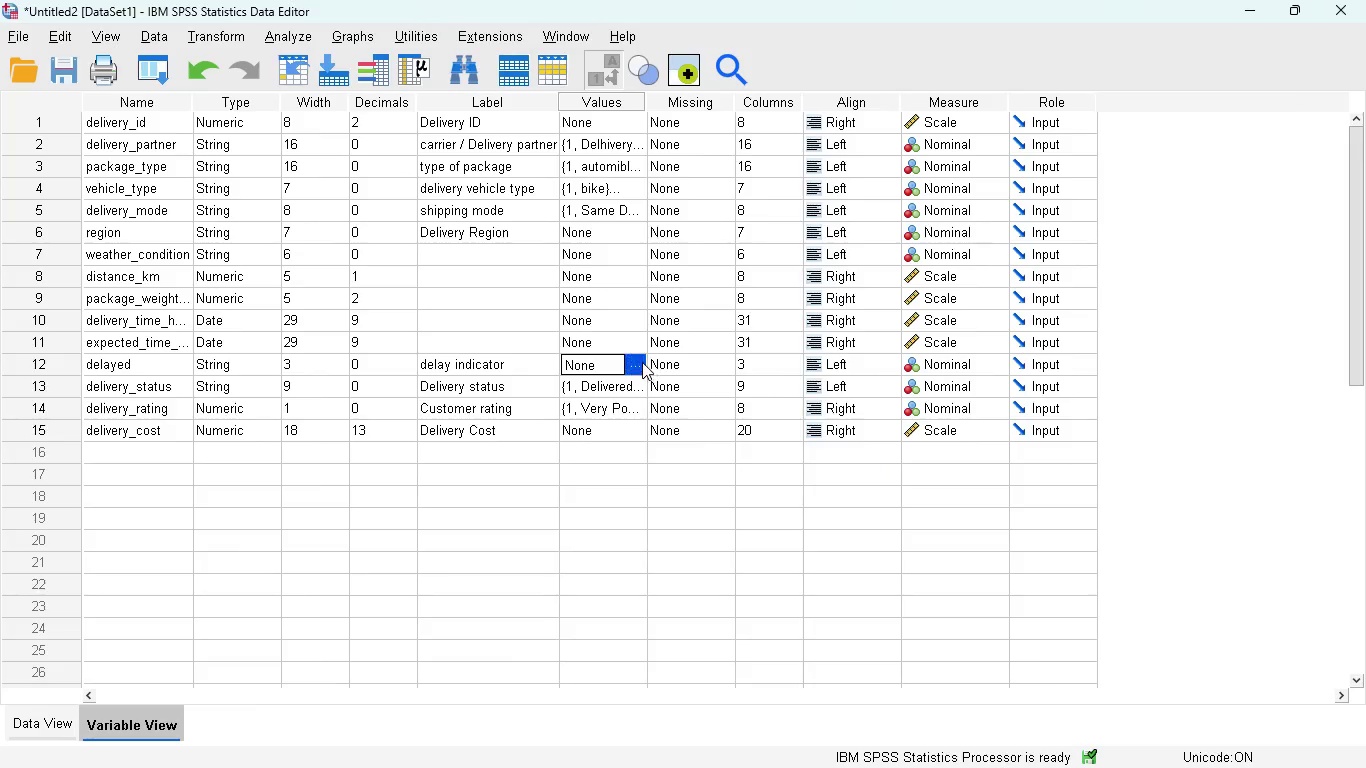 
left_click([640, 362])
 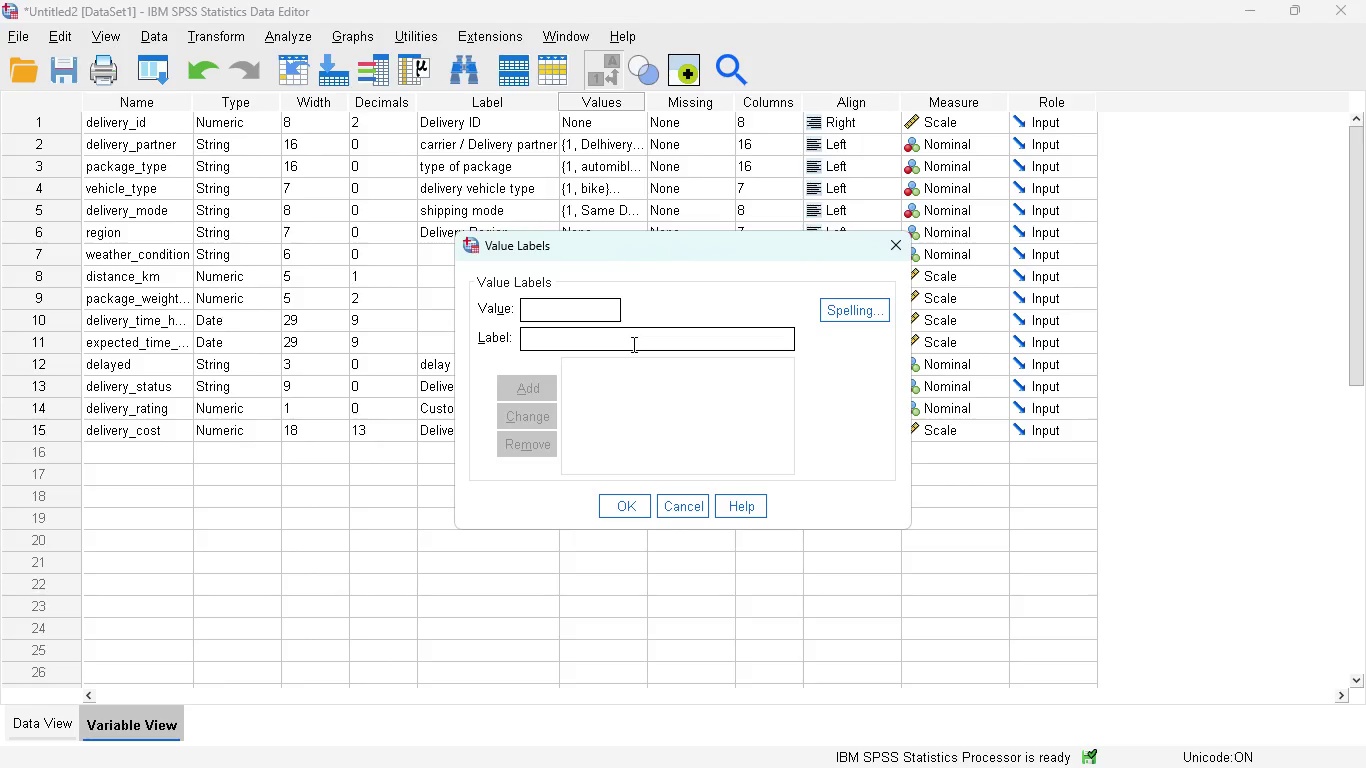 
key(1)
 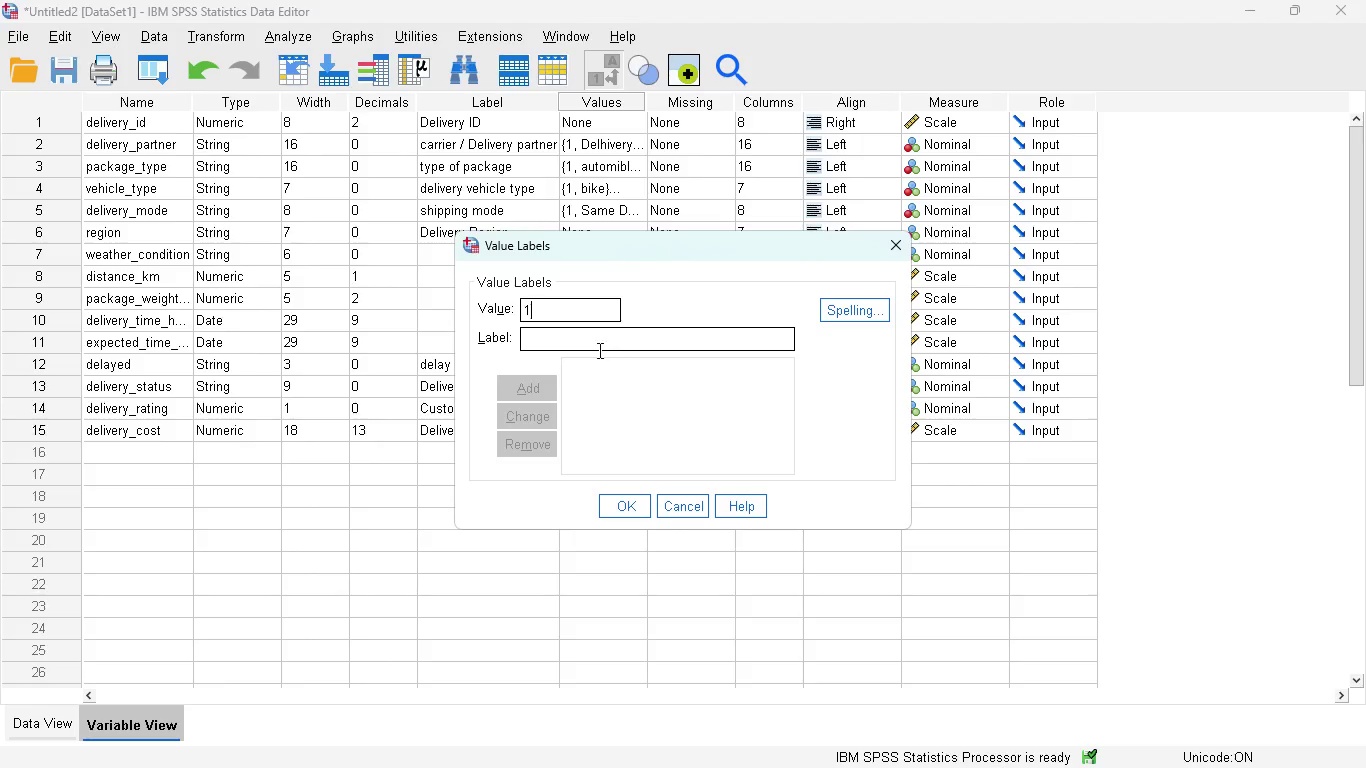 
left_click([596, 341])
 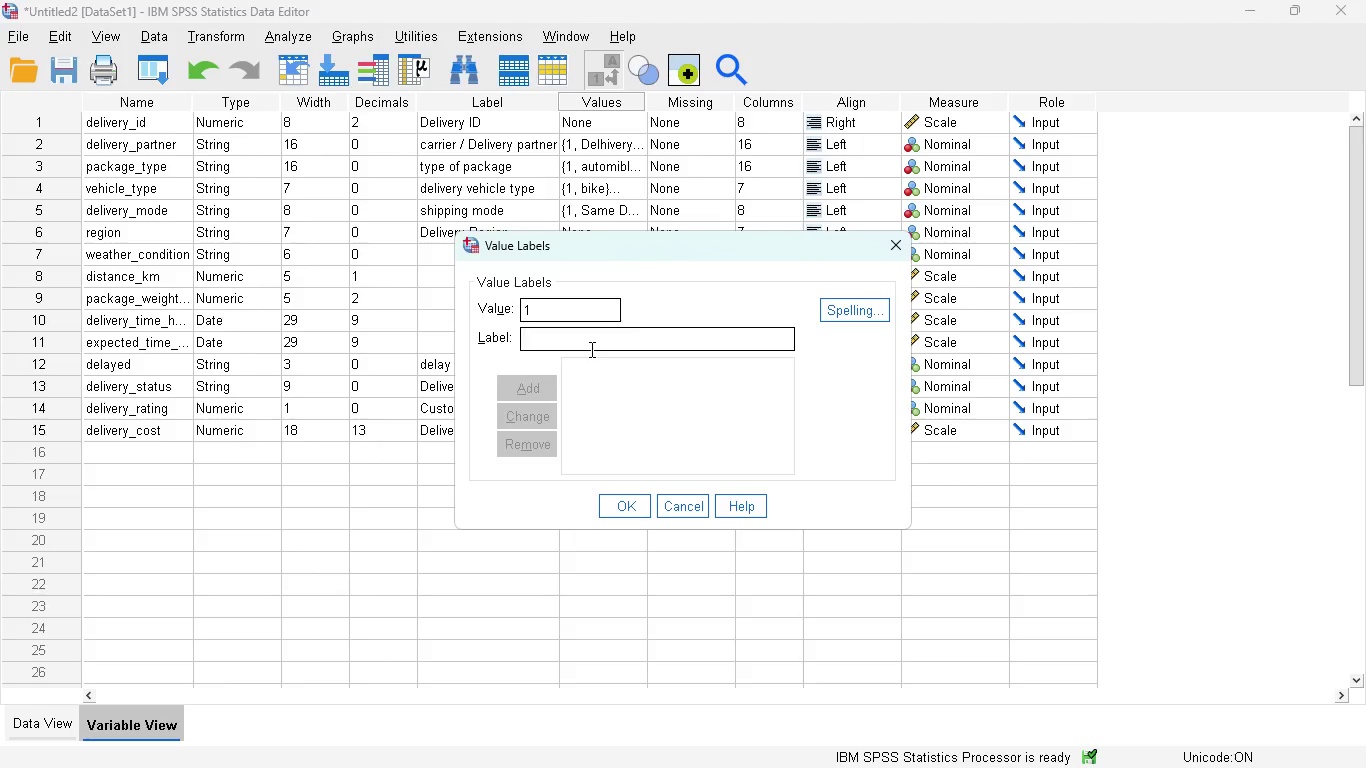 
type(Yes)
 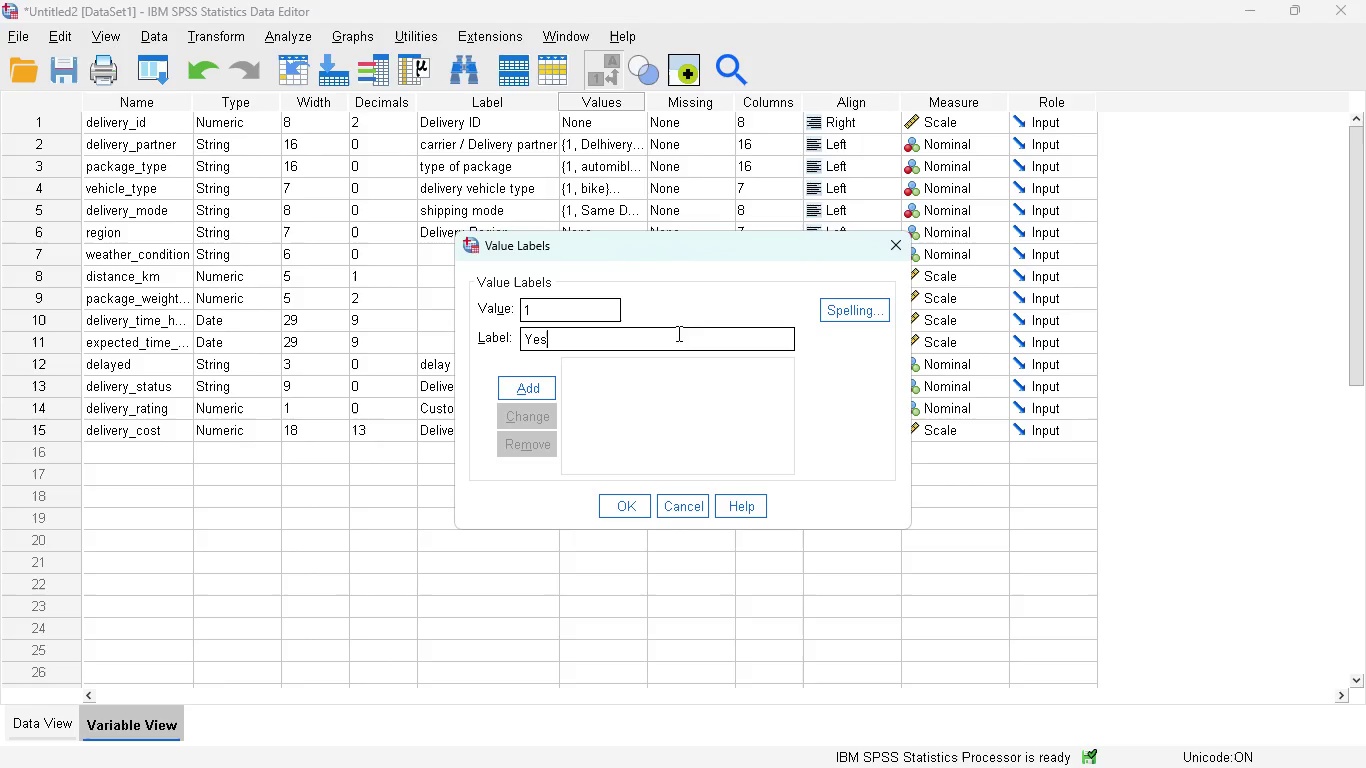 
left_click([541, 395])
 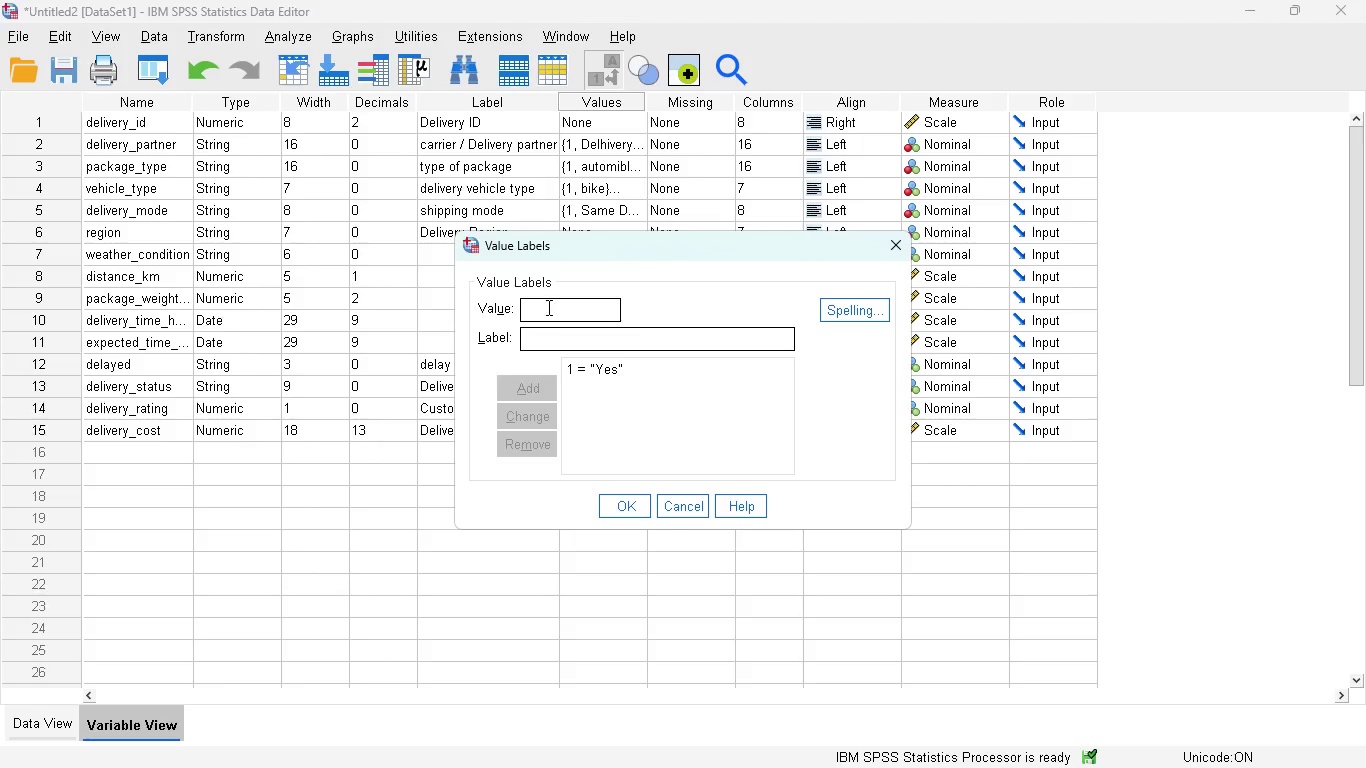 
key(2)
 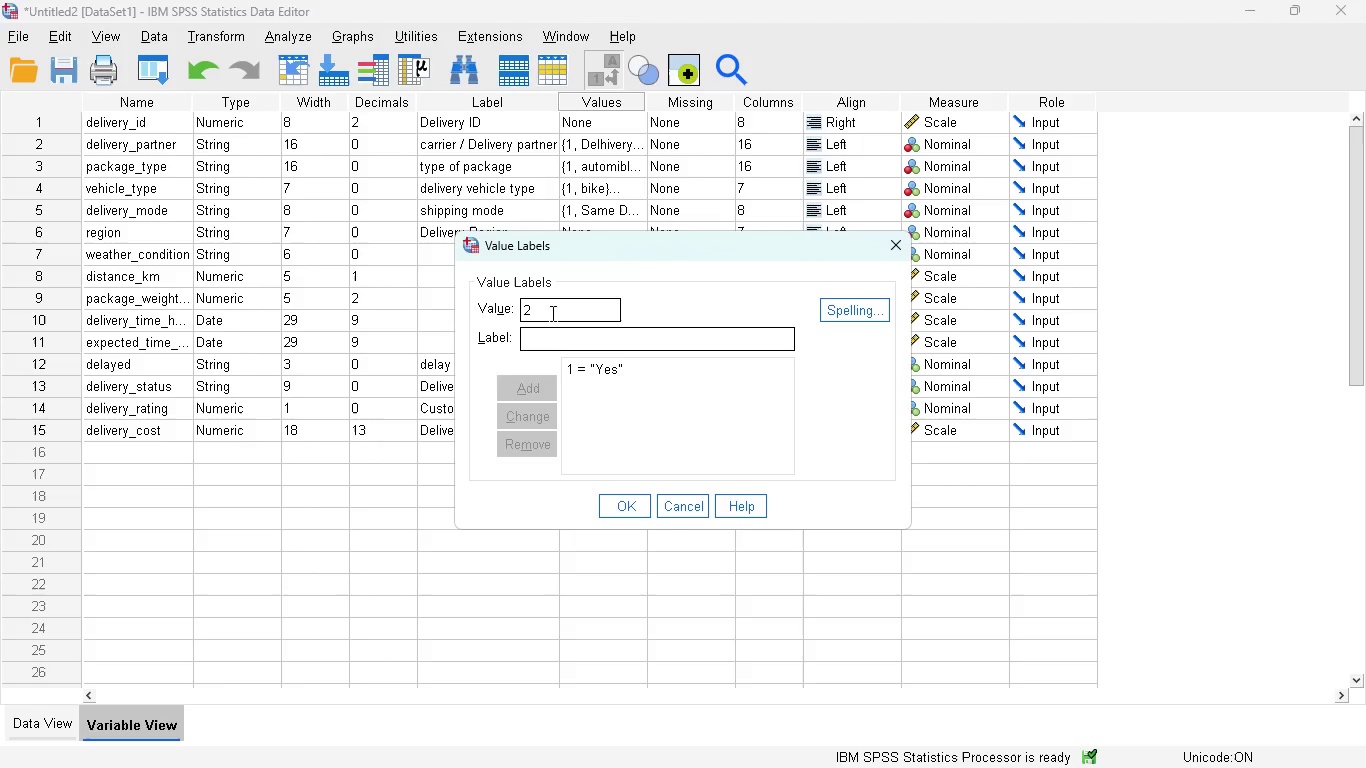 
key(Backspace)
 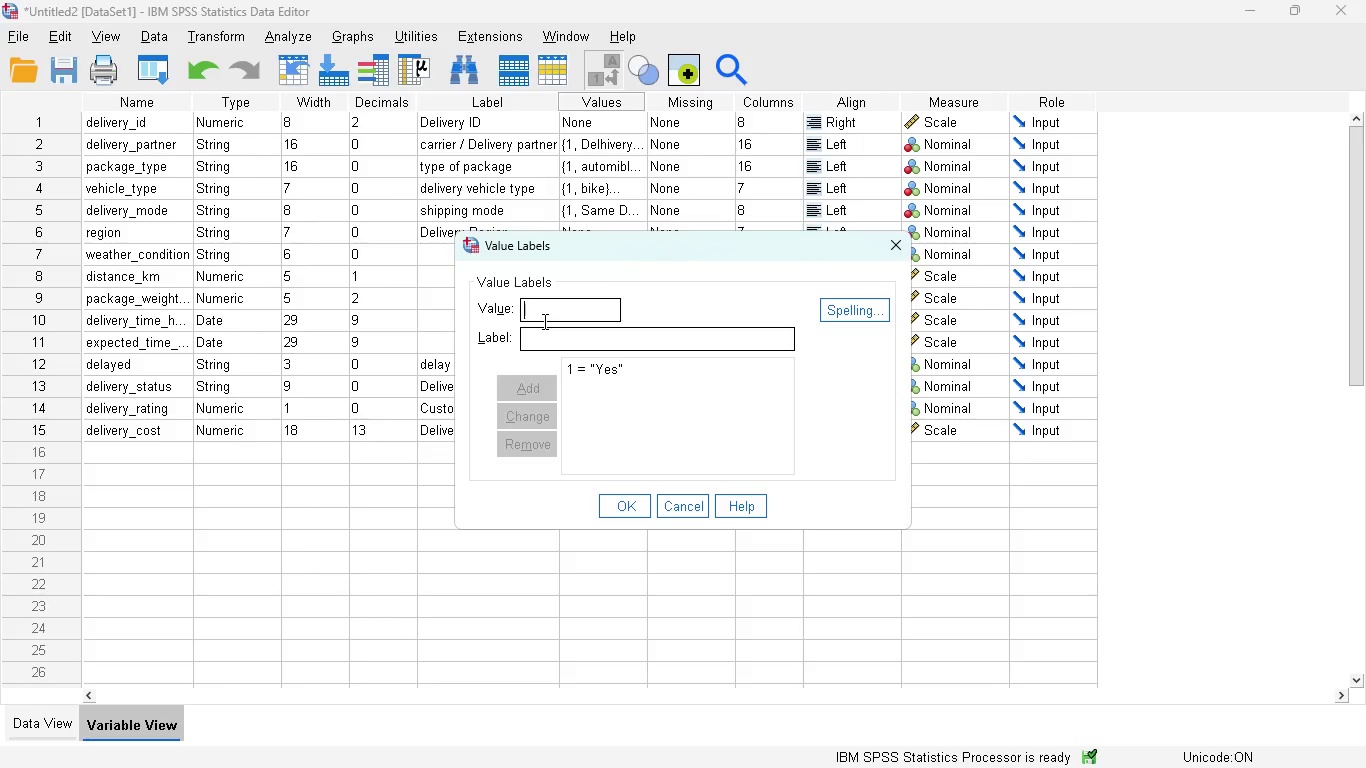 
key(0)
 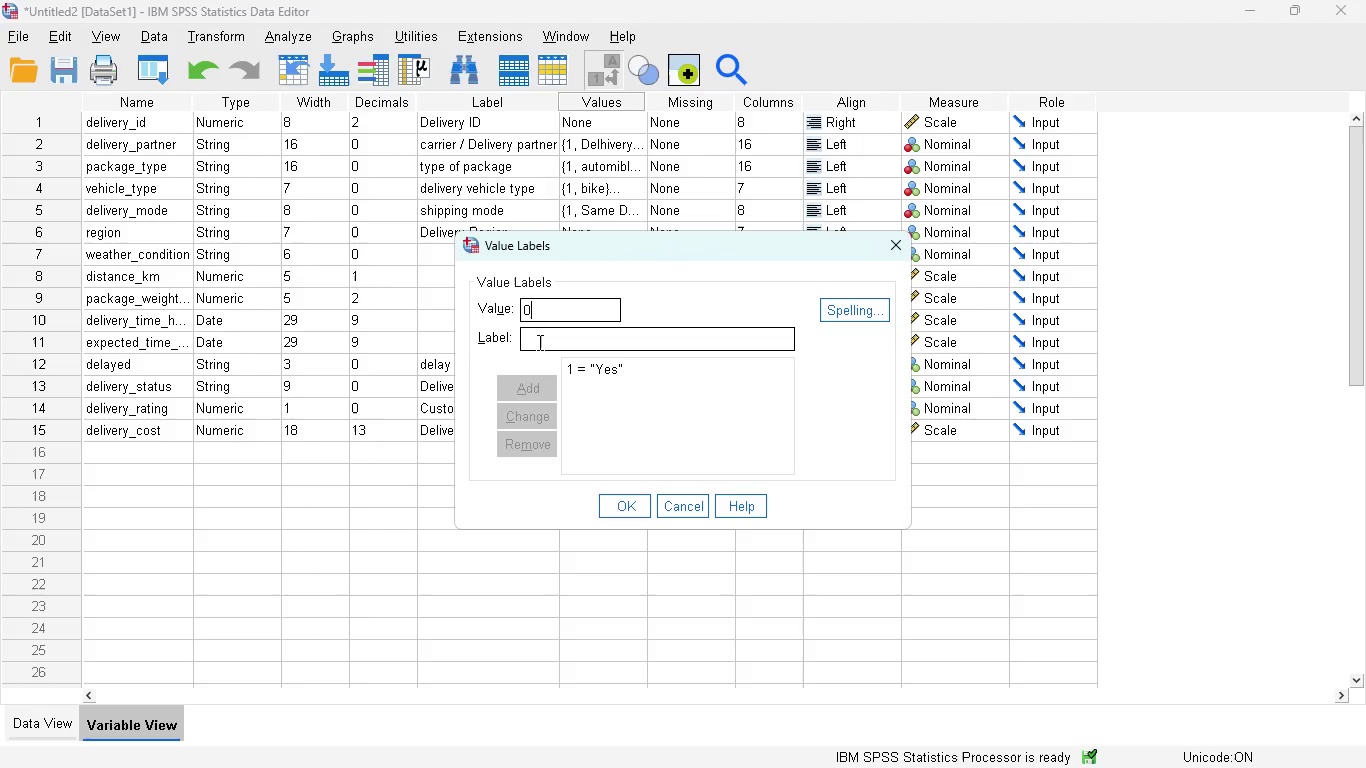 
left_click([538, 342])
 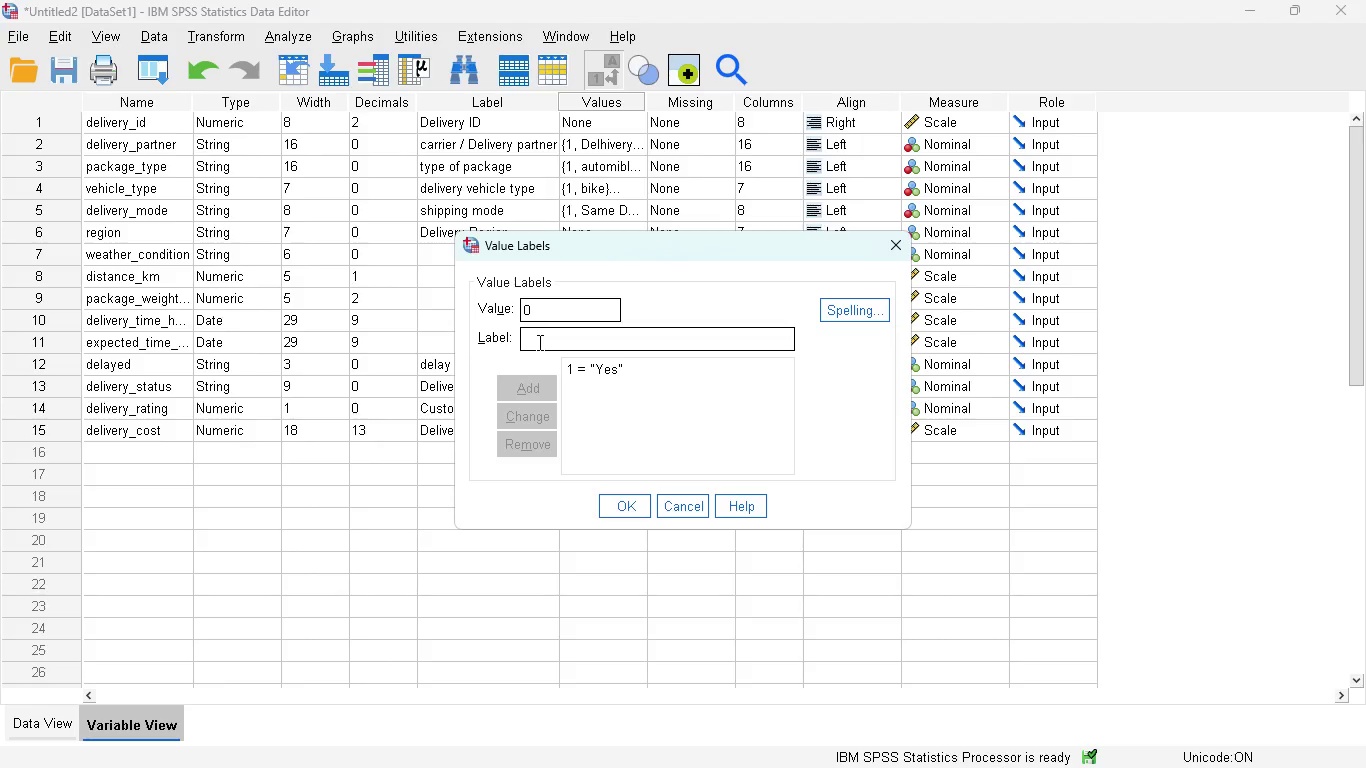 
type(No)
 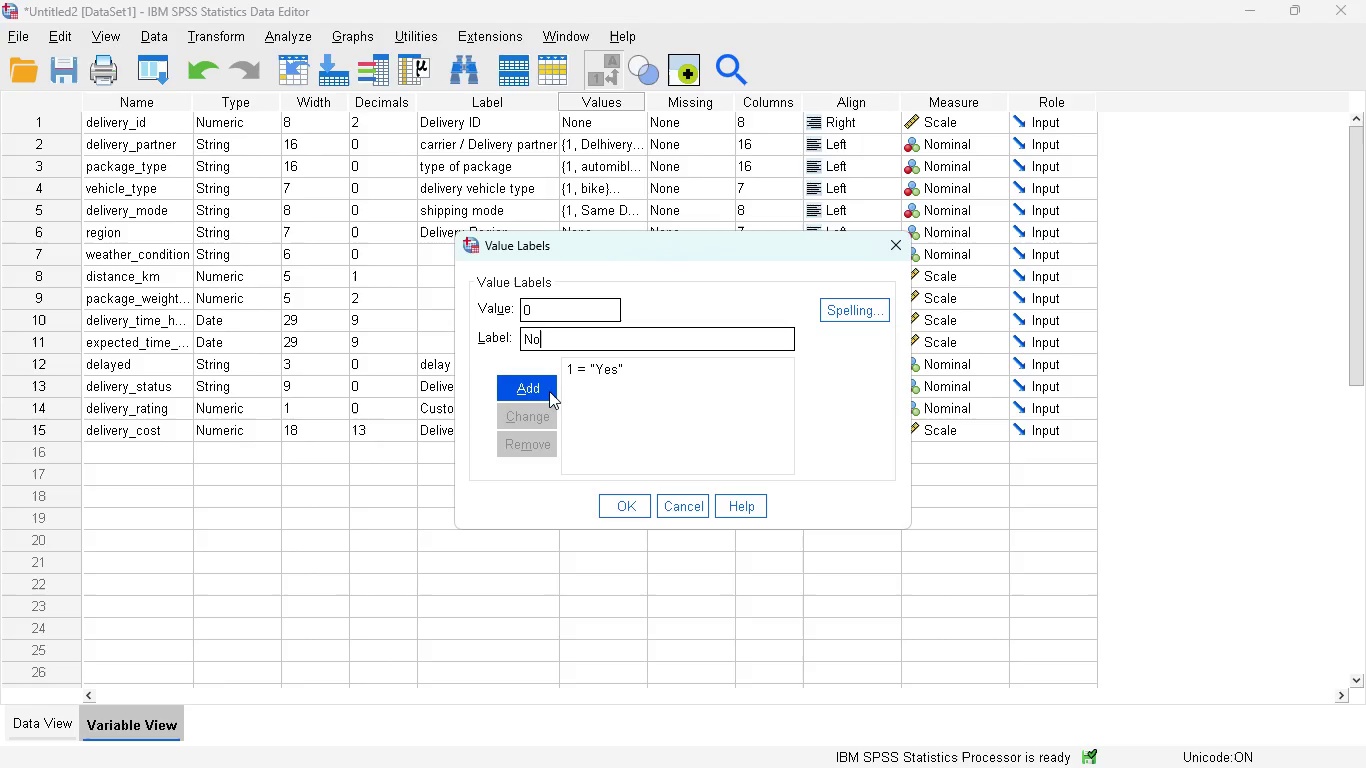 
left_click([549, 391])
 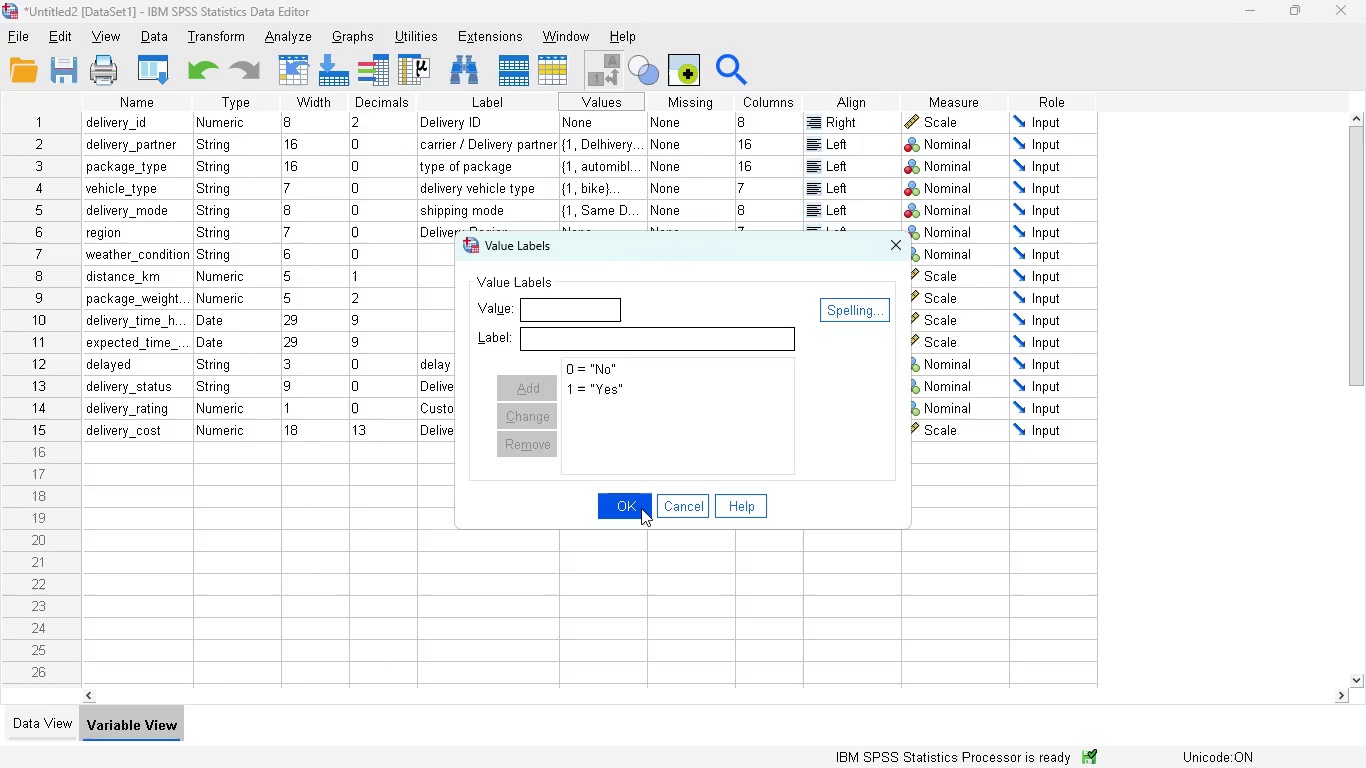 
left_click([641, 508])
 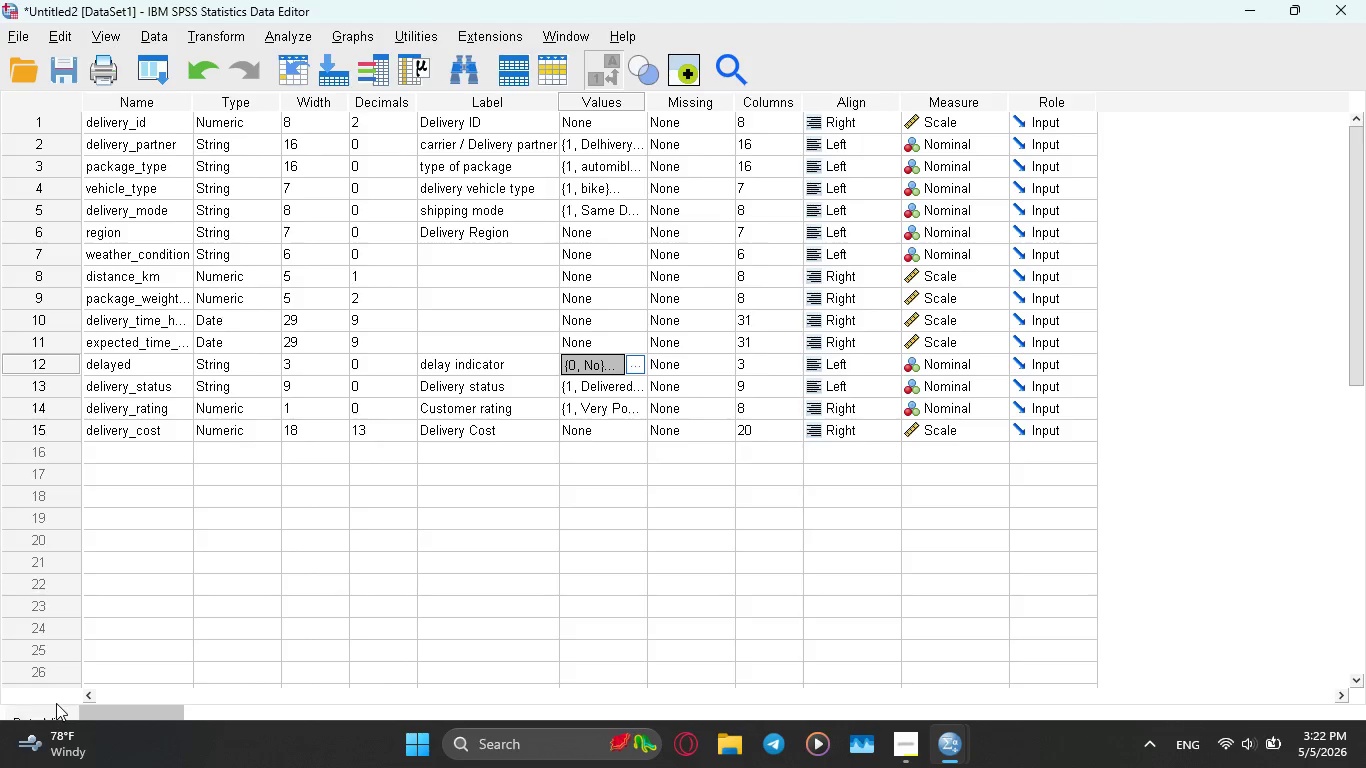 
left_click([56, 715])
 